 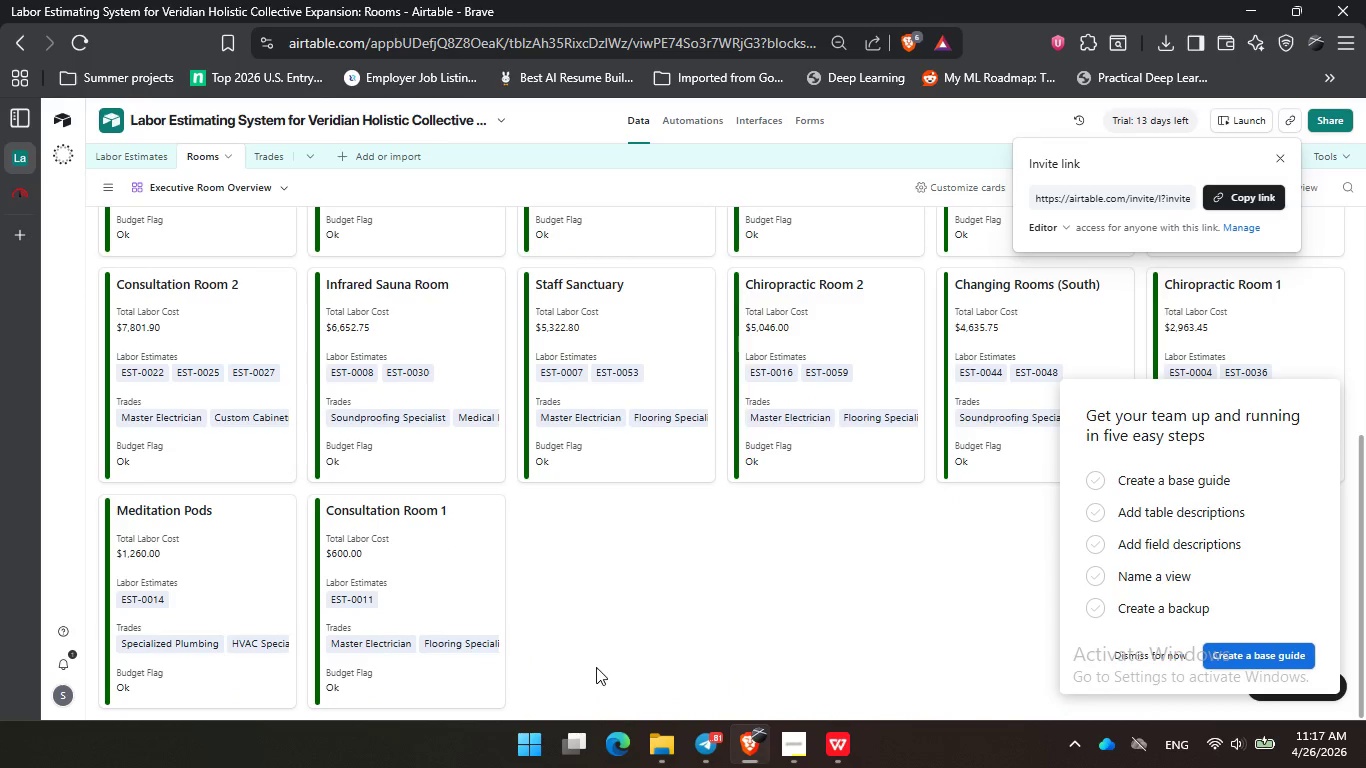 
left_click([670, 596])
 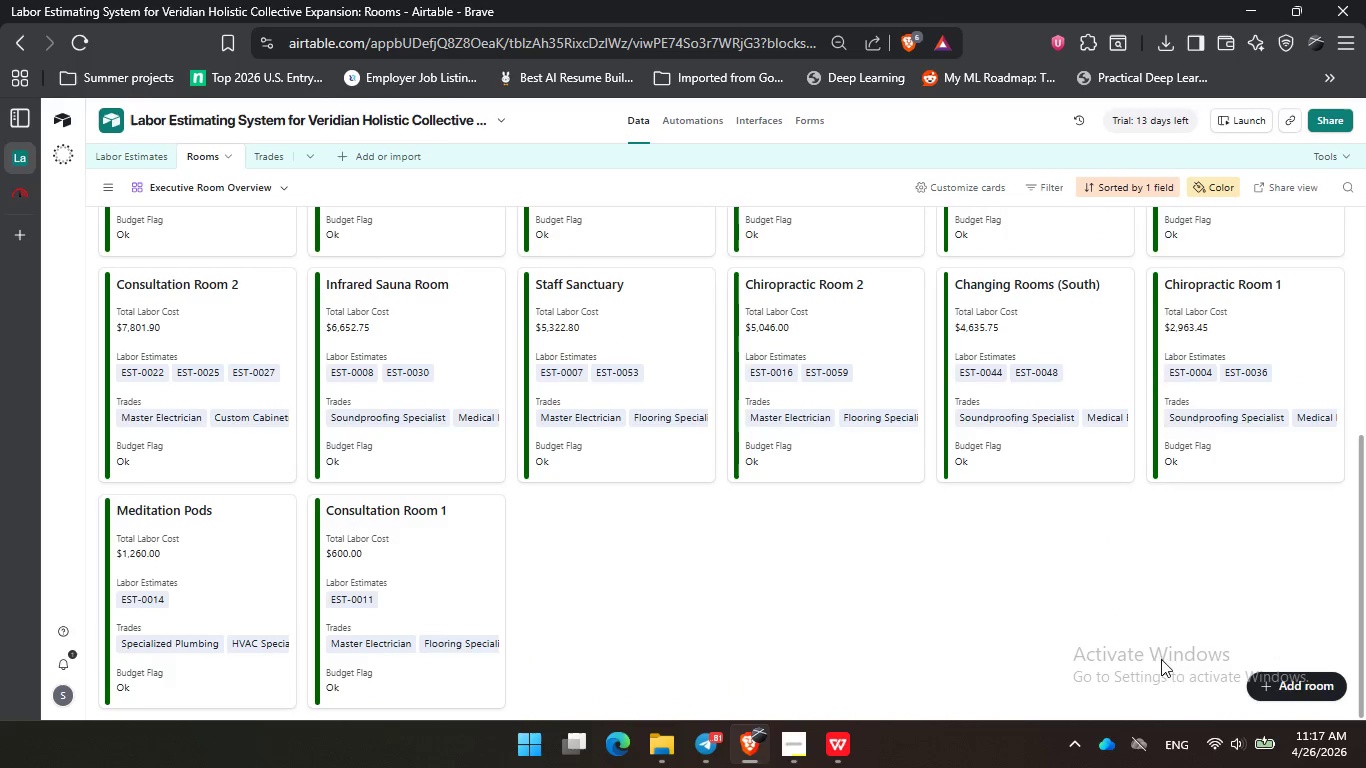 
scroll: coordinate [845, 595], scroll_direction: up, amount: 10.0
 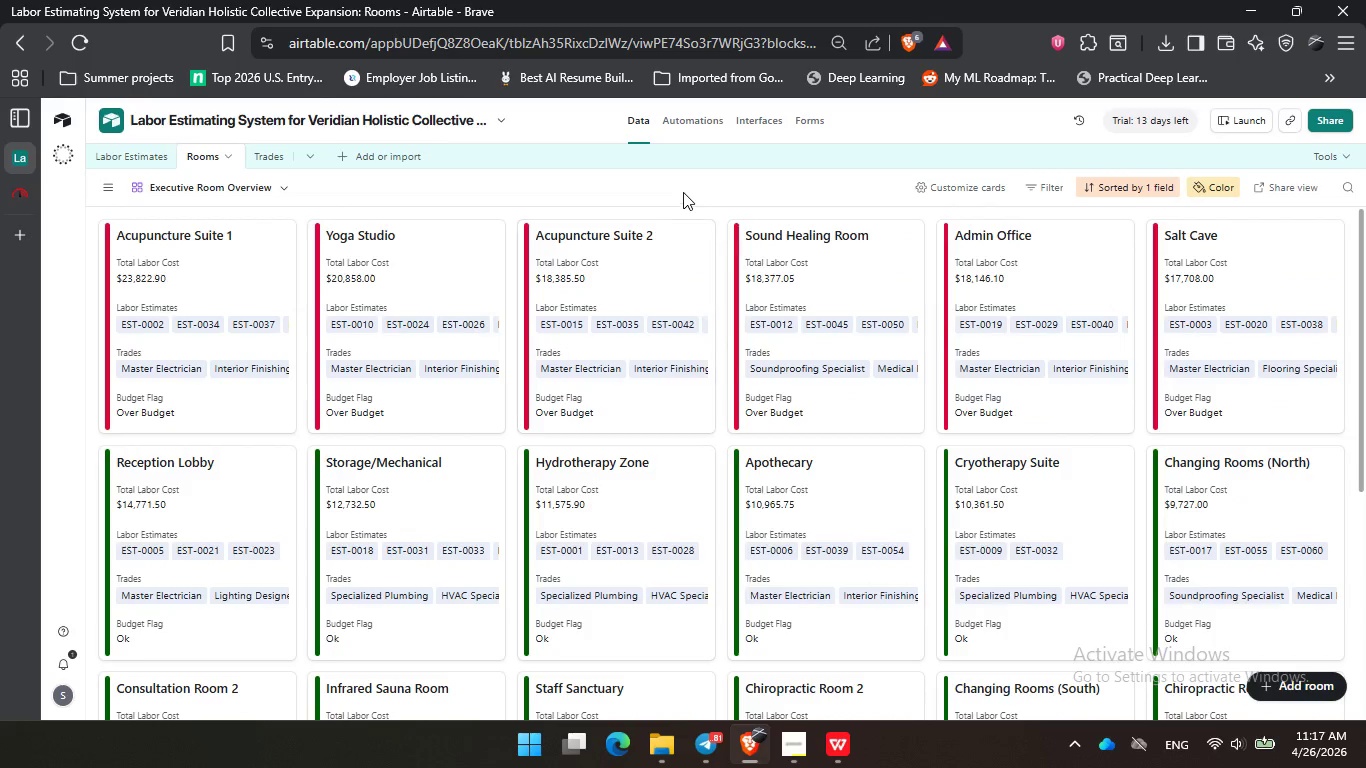 
left_click([683, 192])
 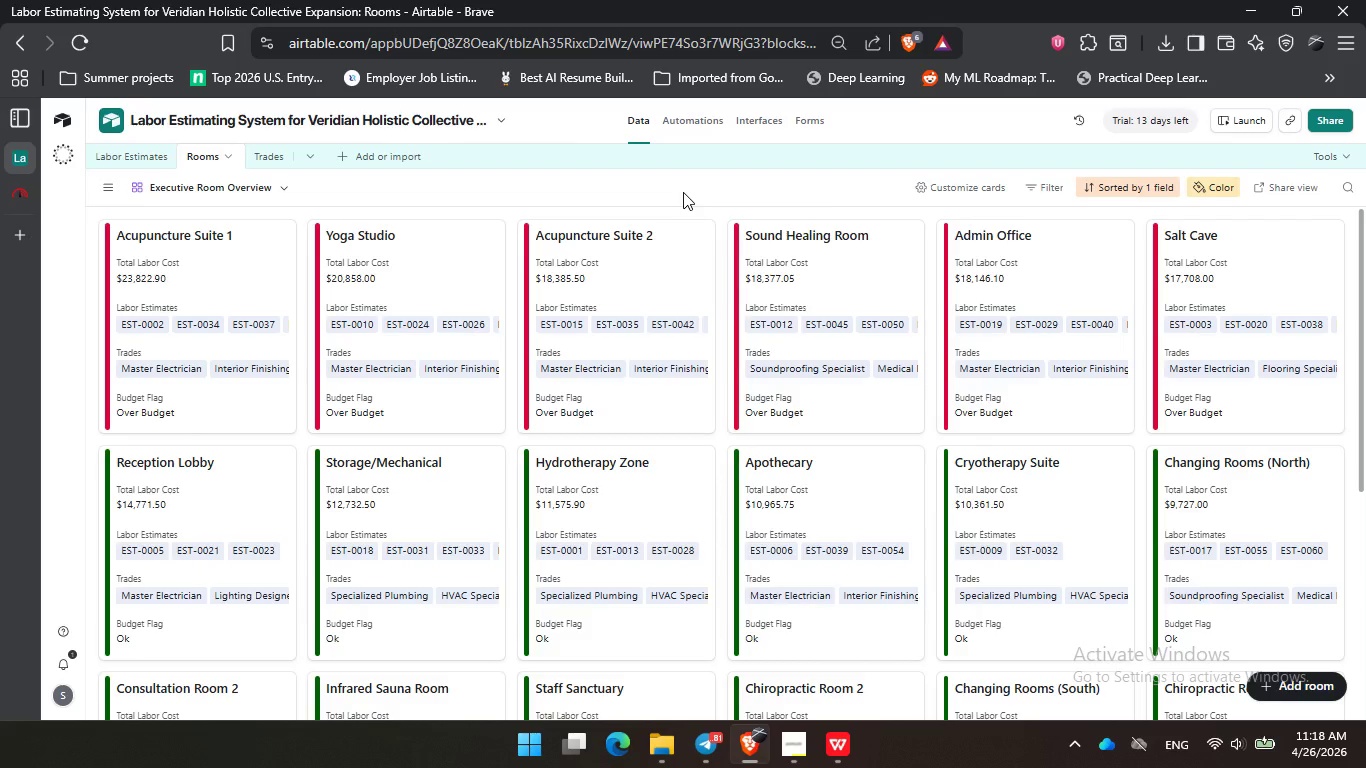 
wait(24.38)
 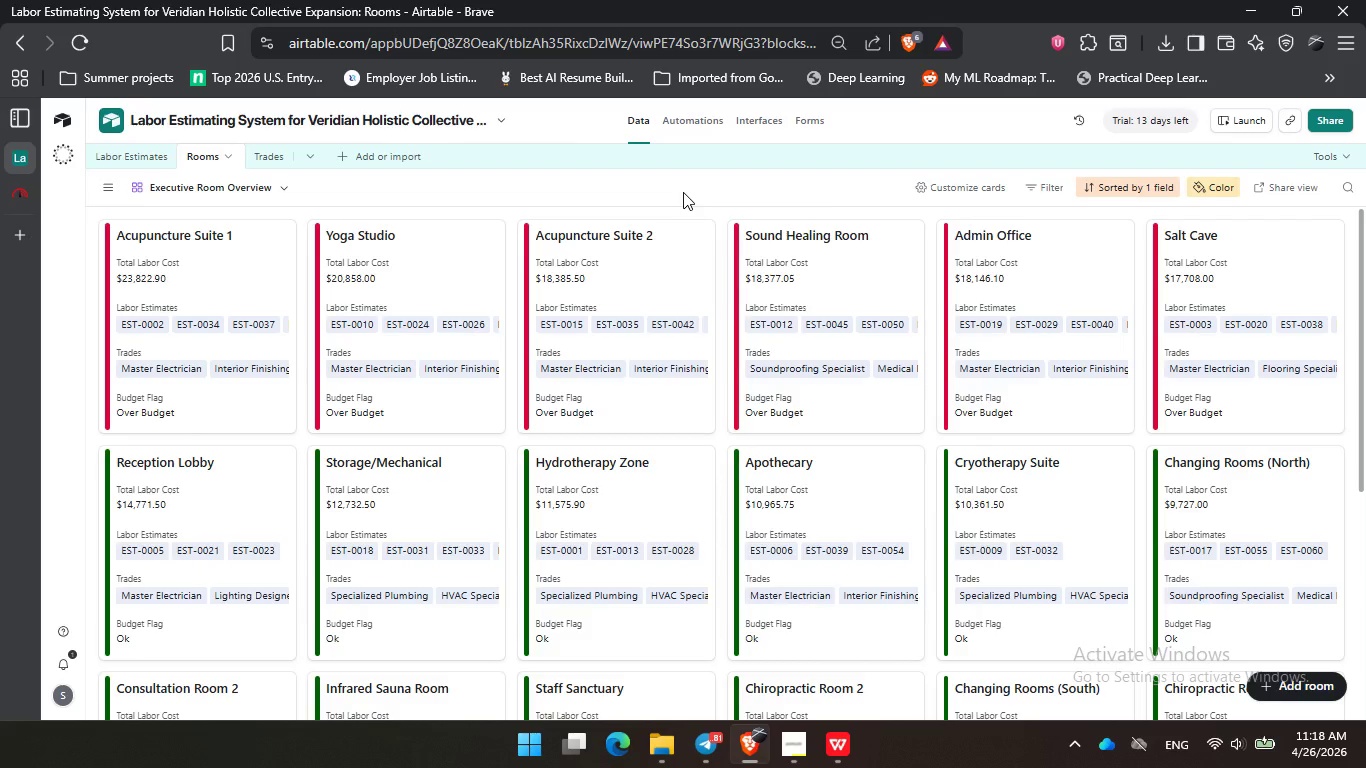 
scroll: coordinate [682, 290], scroll_direction: down, amount: 7.0
 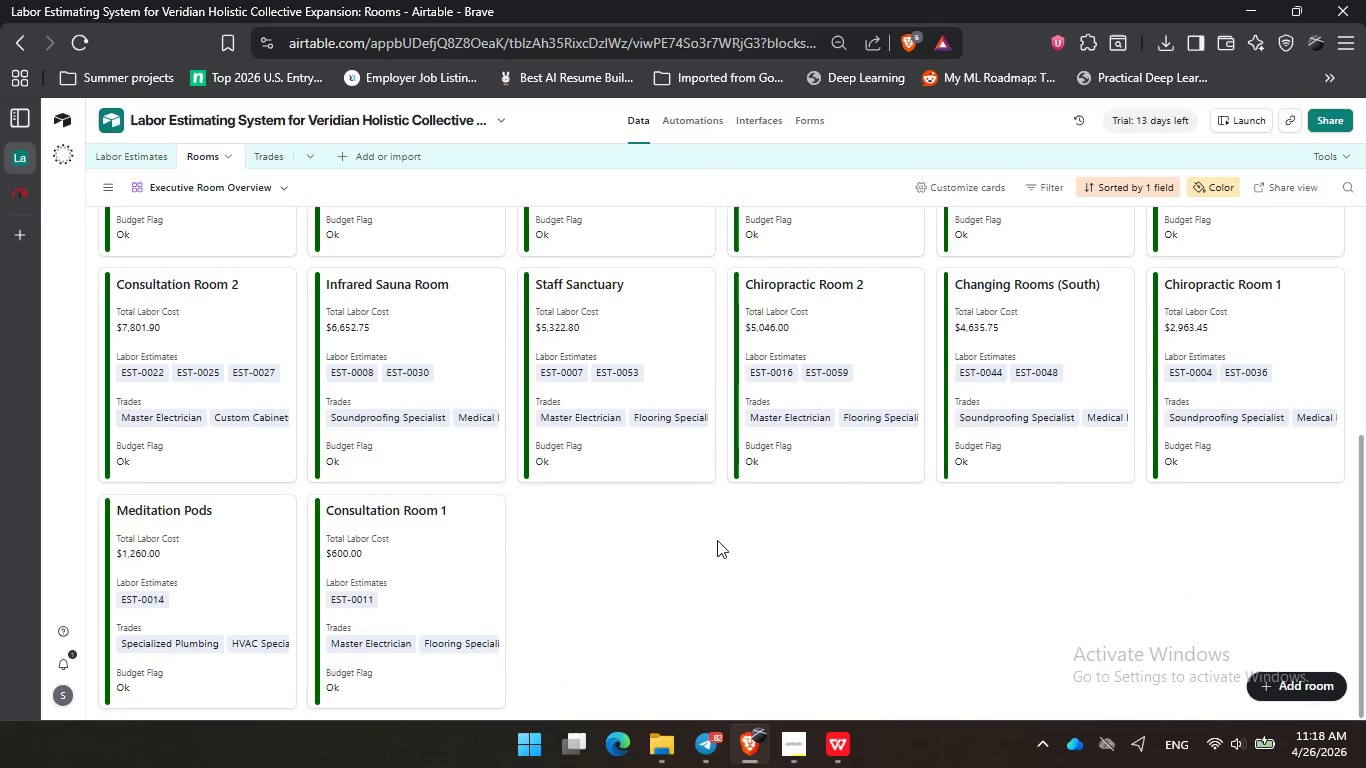 
scroll: coordinate [691, 545], scroll_direction: up, amount: 5.0
 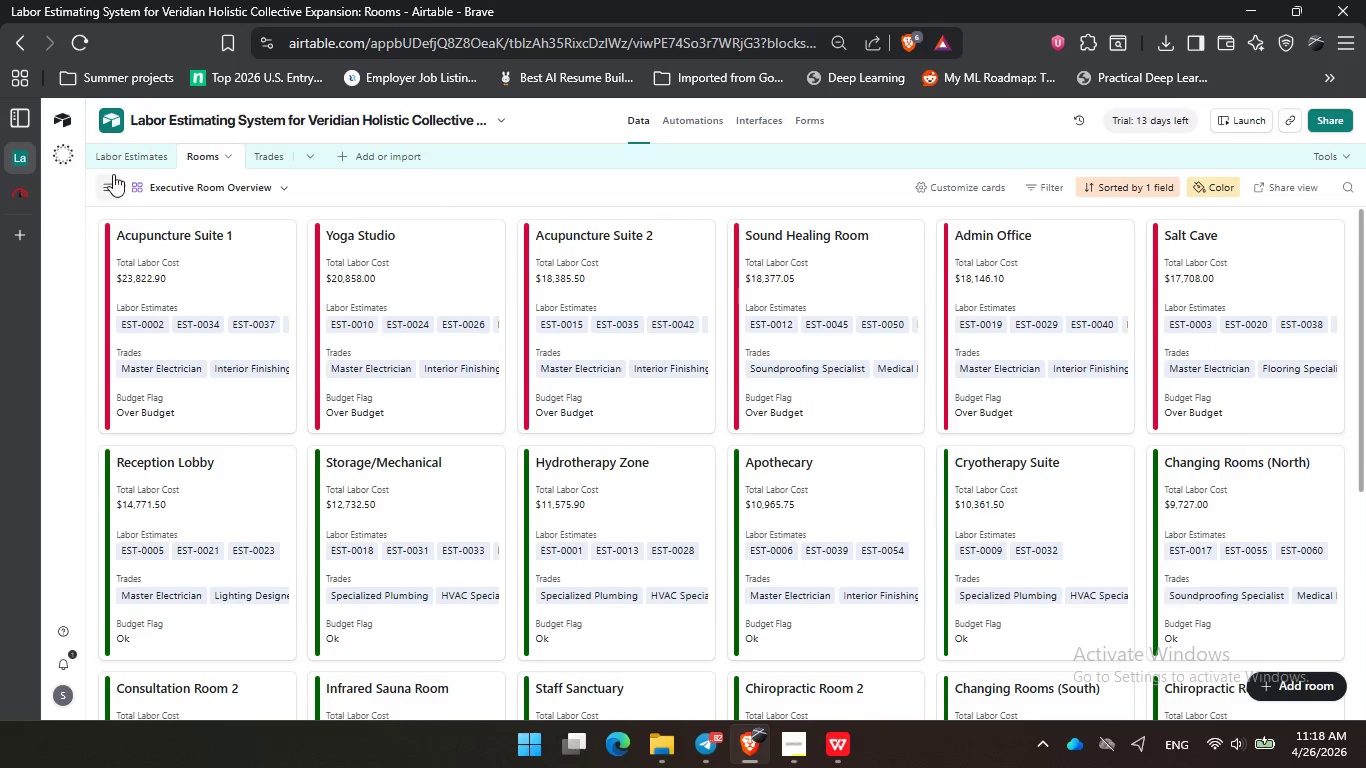 
left_click([129, 157])
 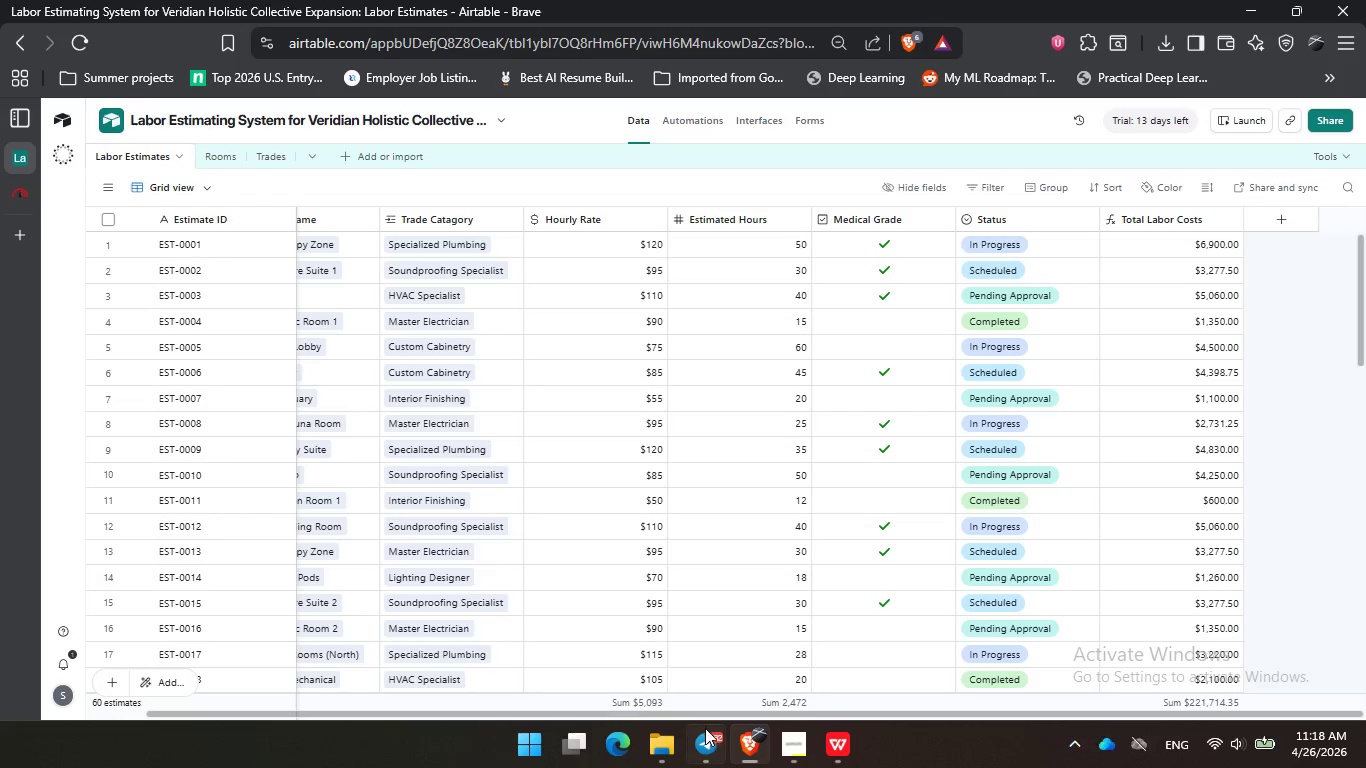 
left_click_drag(start_coordinate=[715, 716], to_coordinate=[562, 598])
 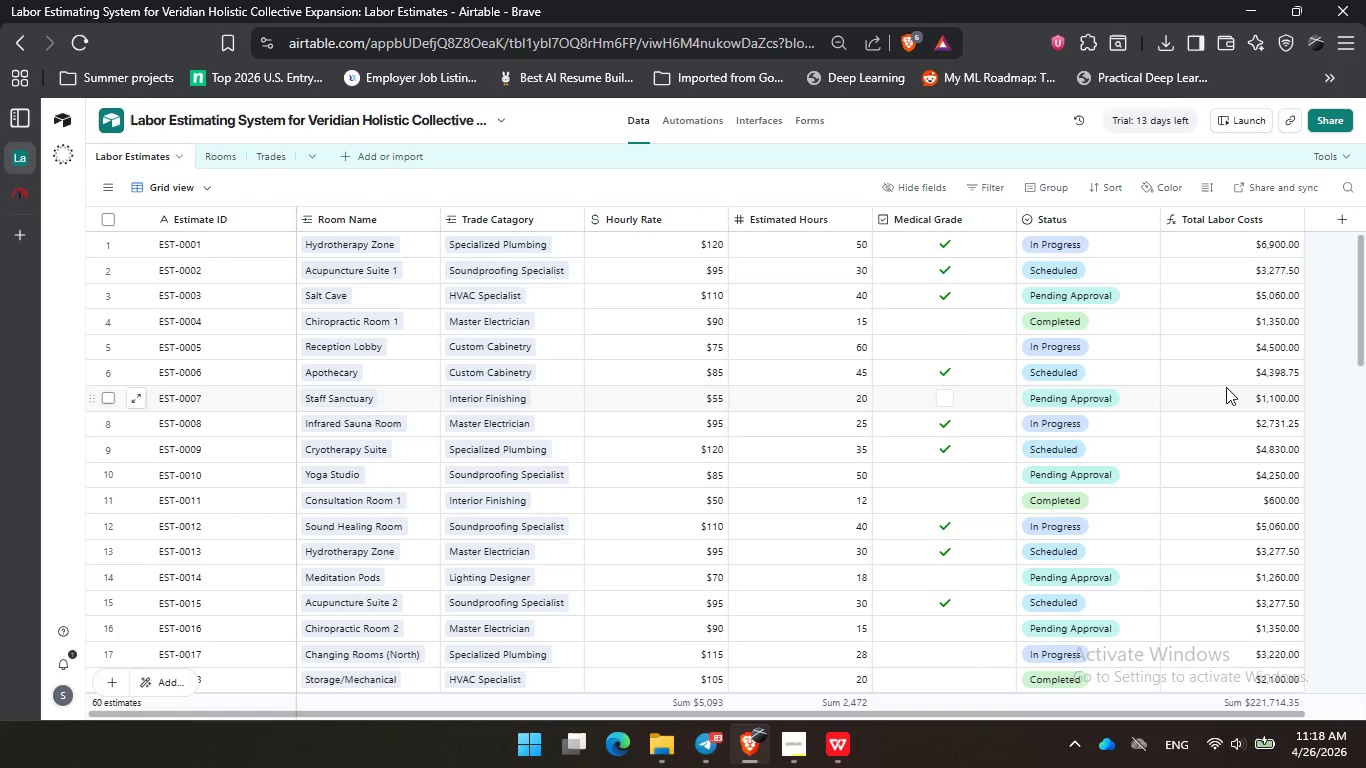 
scroll: coordinate [1225, 386], scroll_direction: down, amount: 13.0
 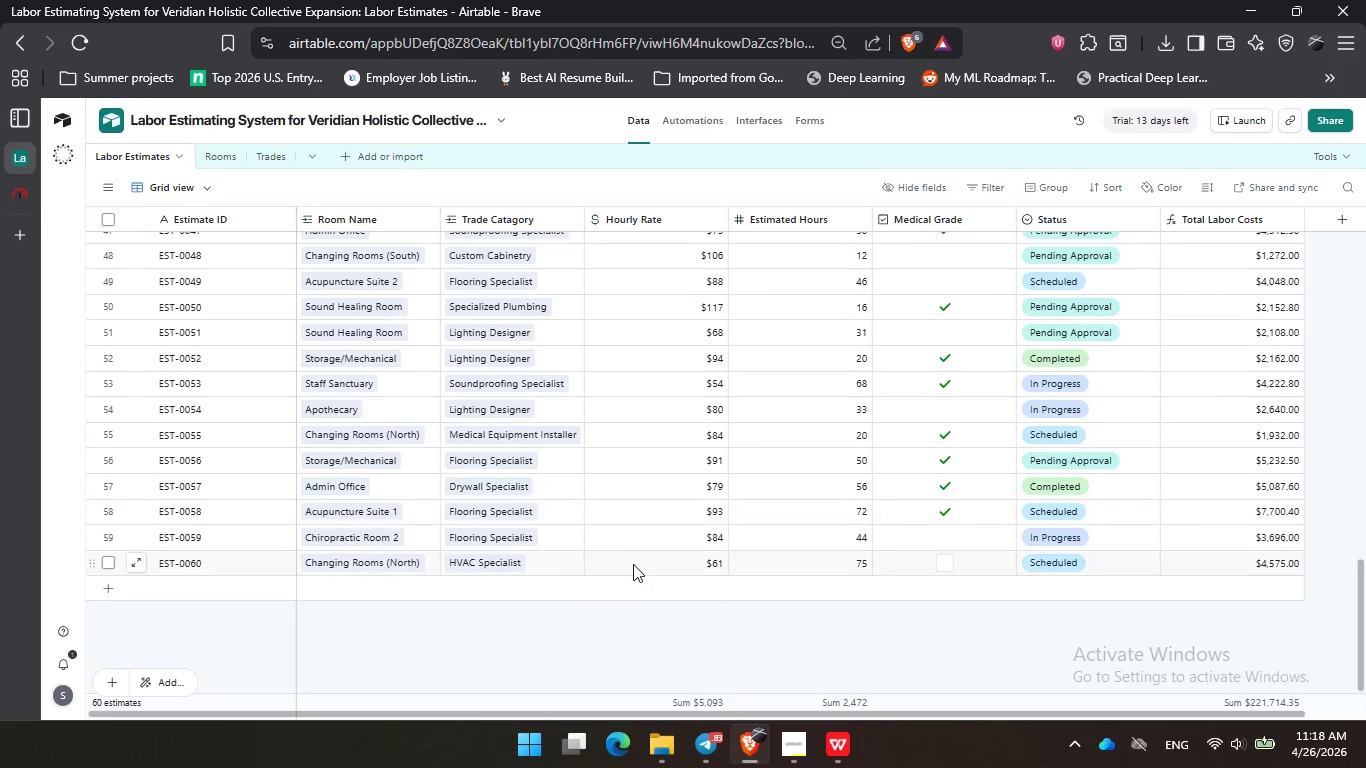 
scroll: coordinate [644, 545], scroll_direction: up, amount: 19.0
 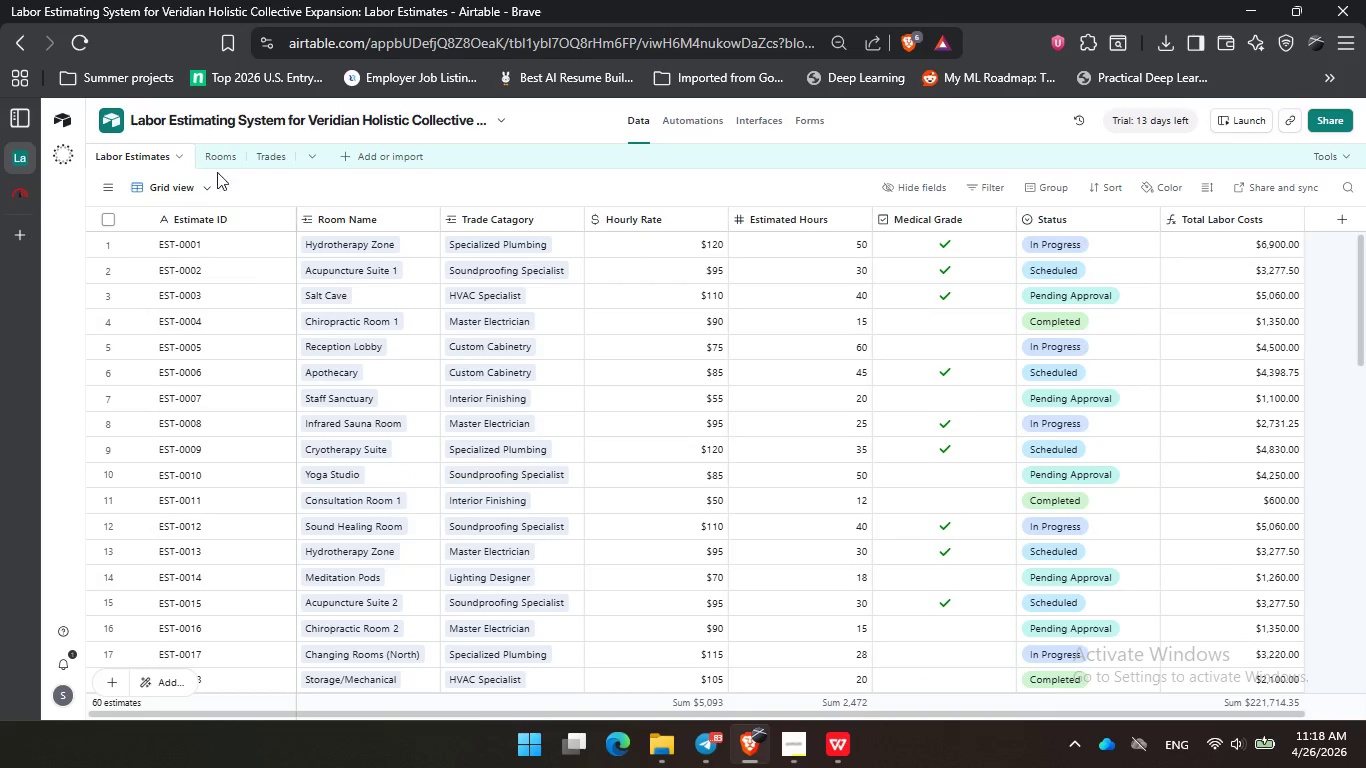 
left_click([207, 159])
 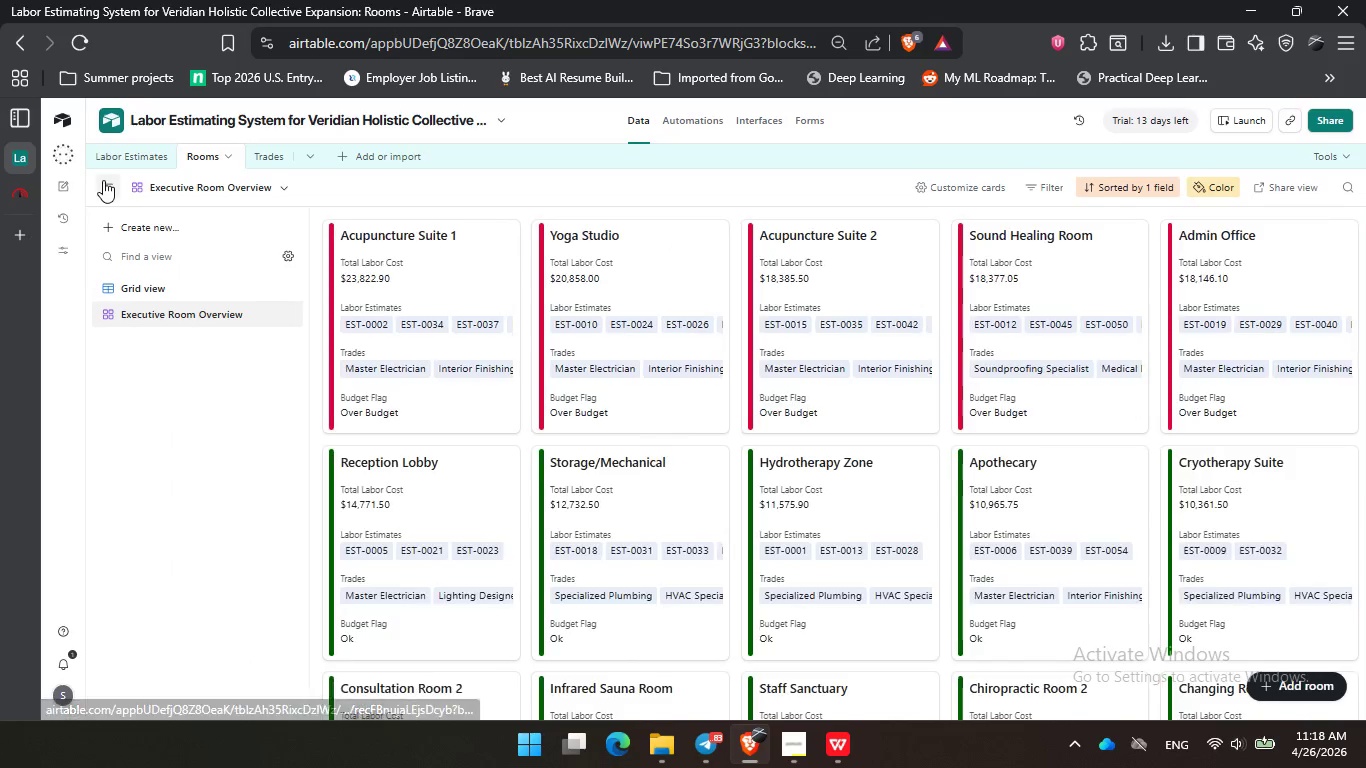 
left_click([166, 282])
 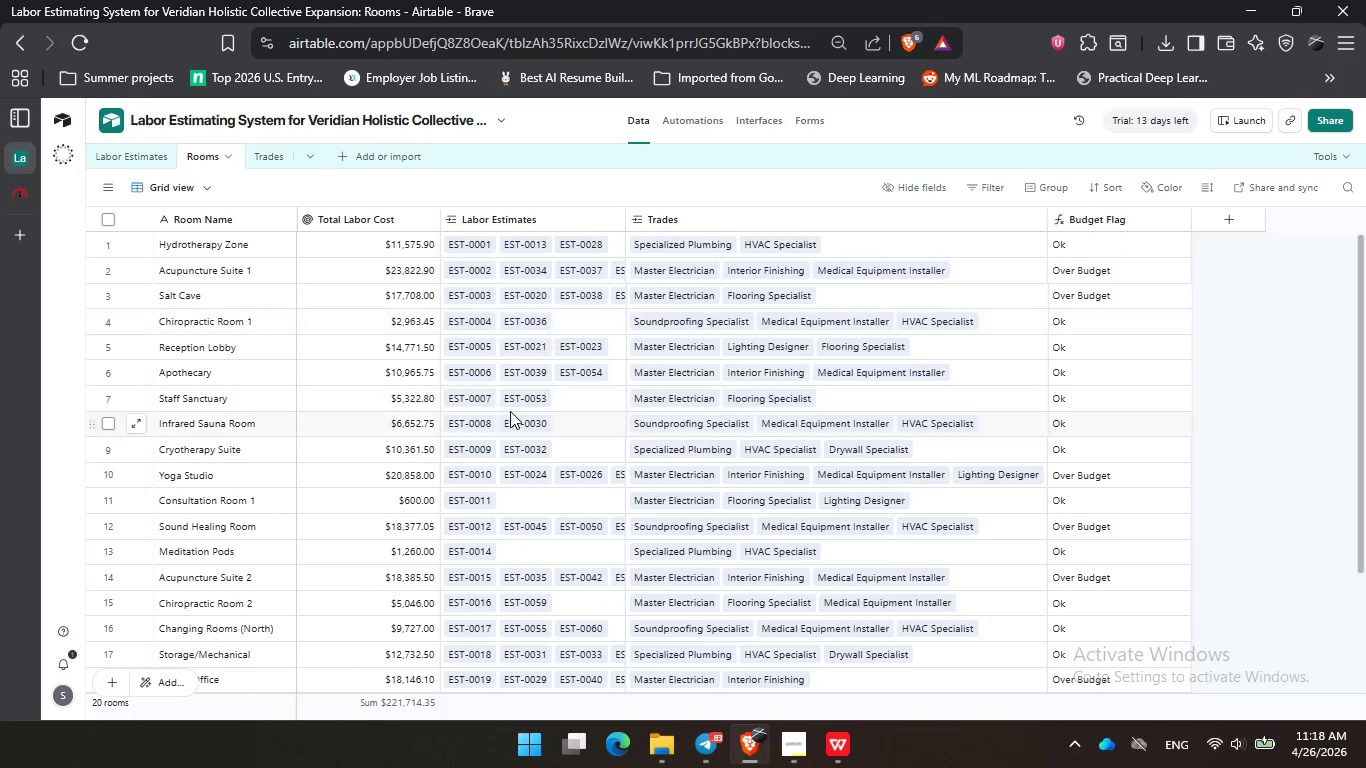 
scroll: coordinate [509, 412], scroll_direction: down, amount: 2.0
 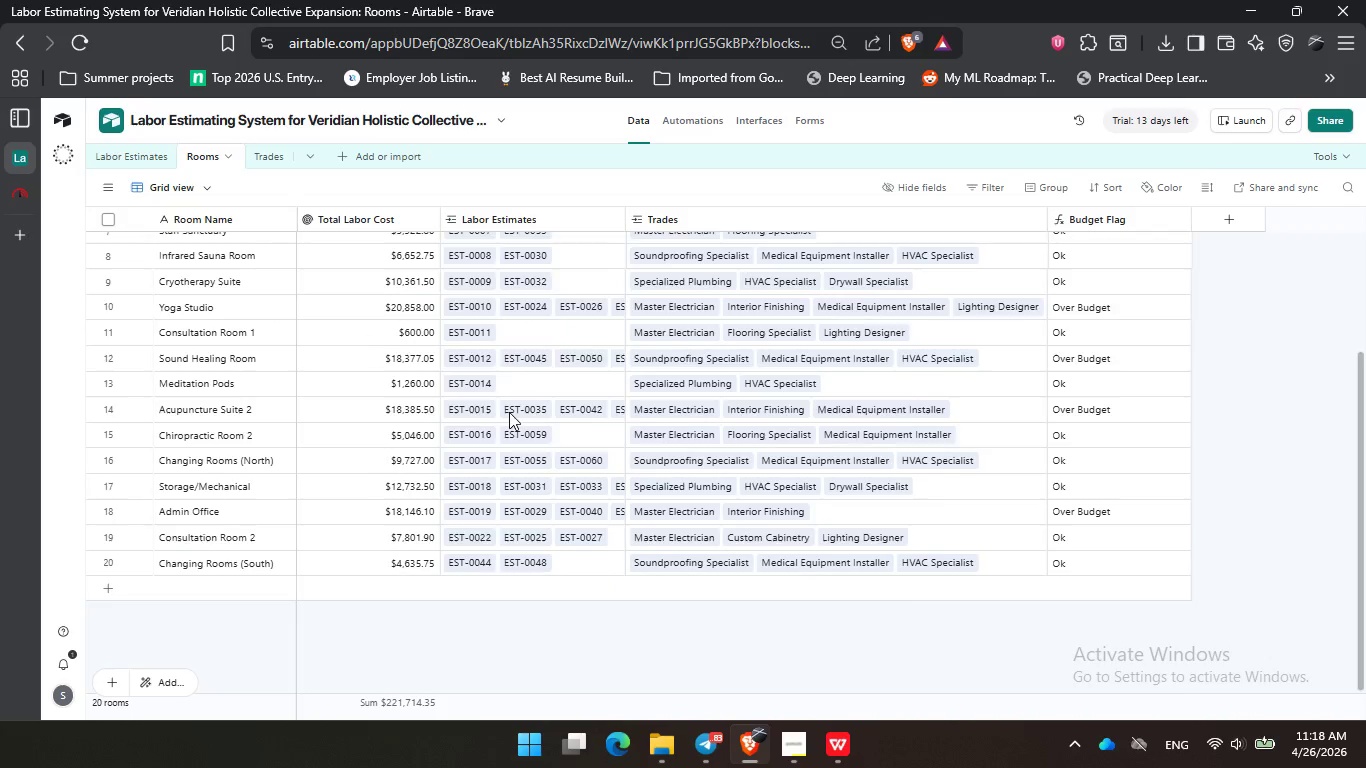 
scroll: coordinate [509, 412], scroll_direction: up, amount: 4.0
 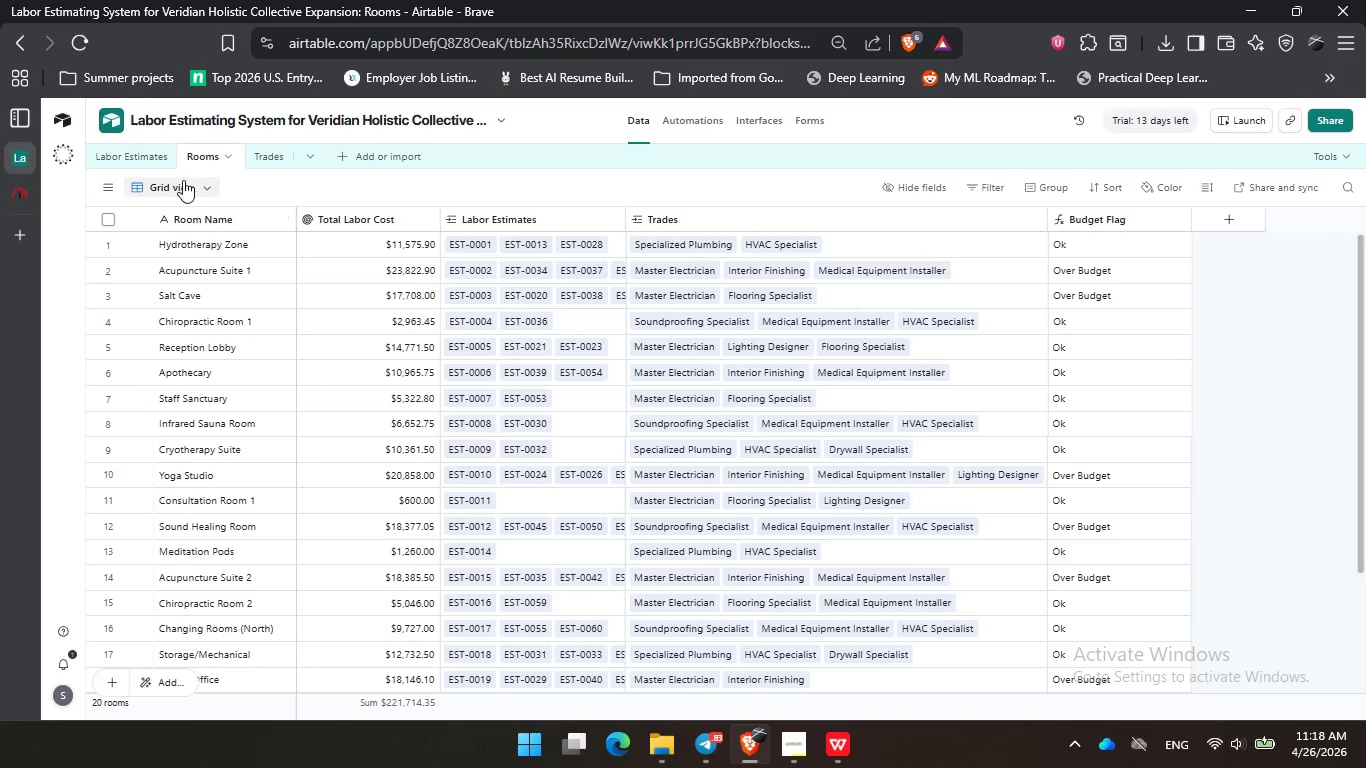 
left_click([120, 154])
 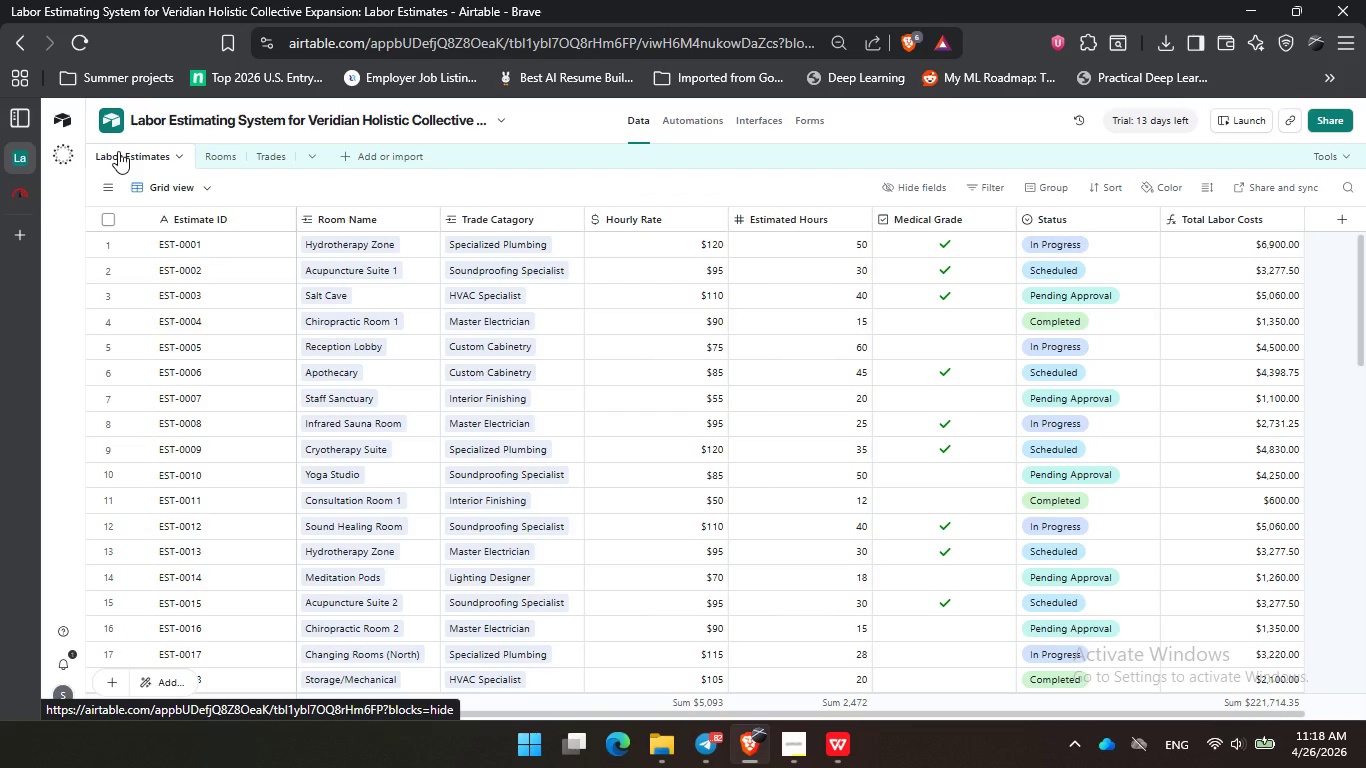 
wait(17.08)
 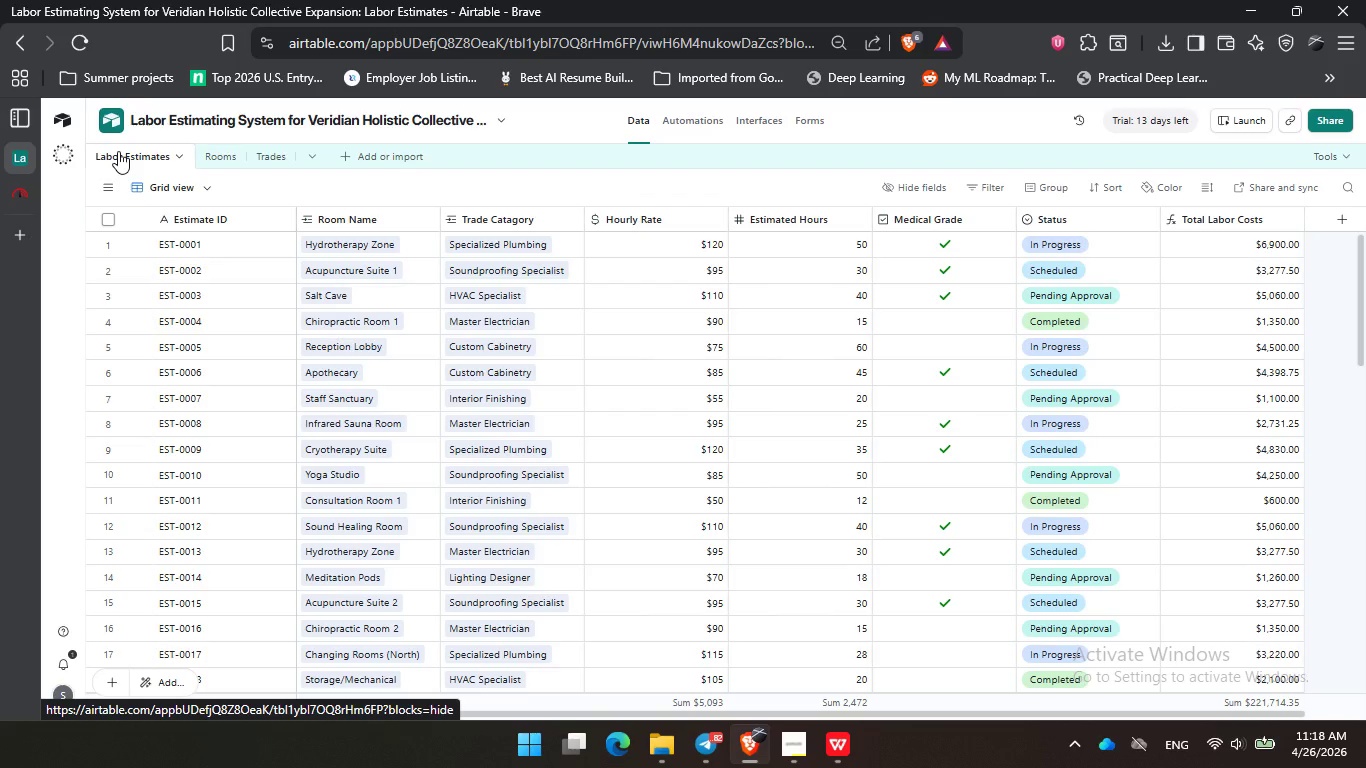 
left_click([1244, 218])
 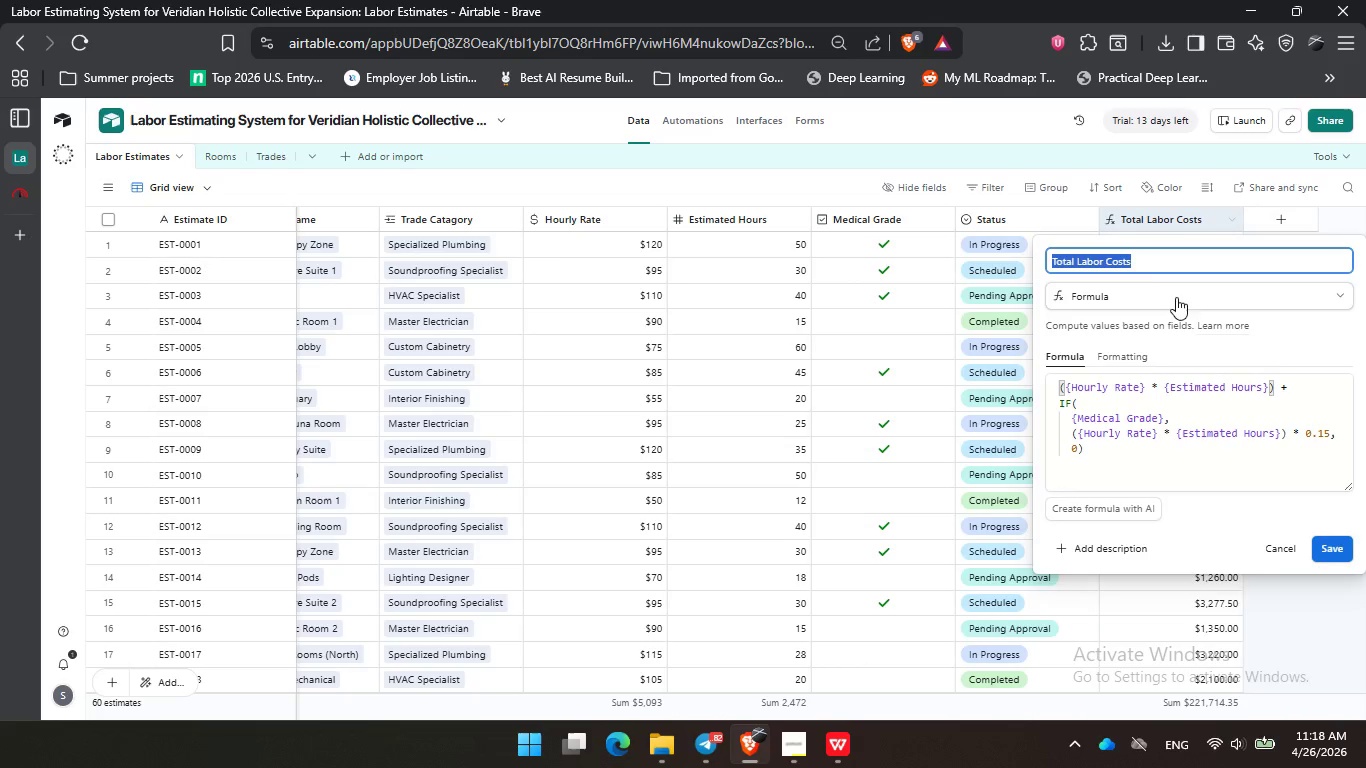 
left_click([1173, 267])
 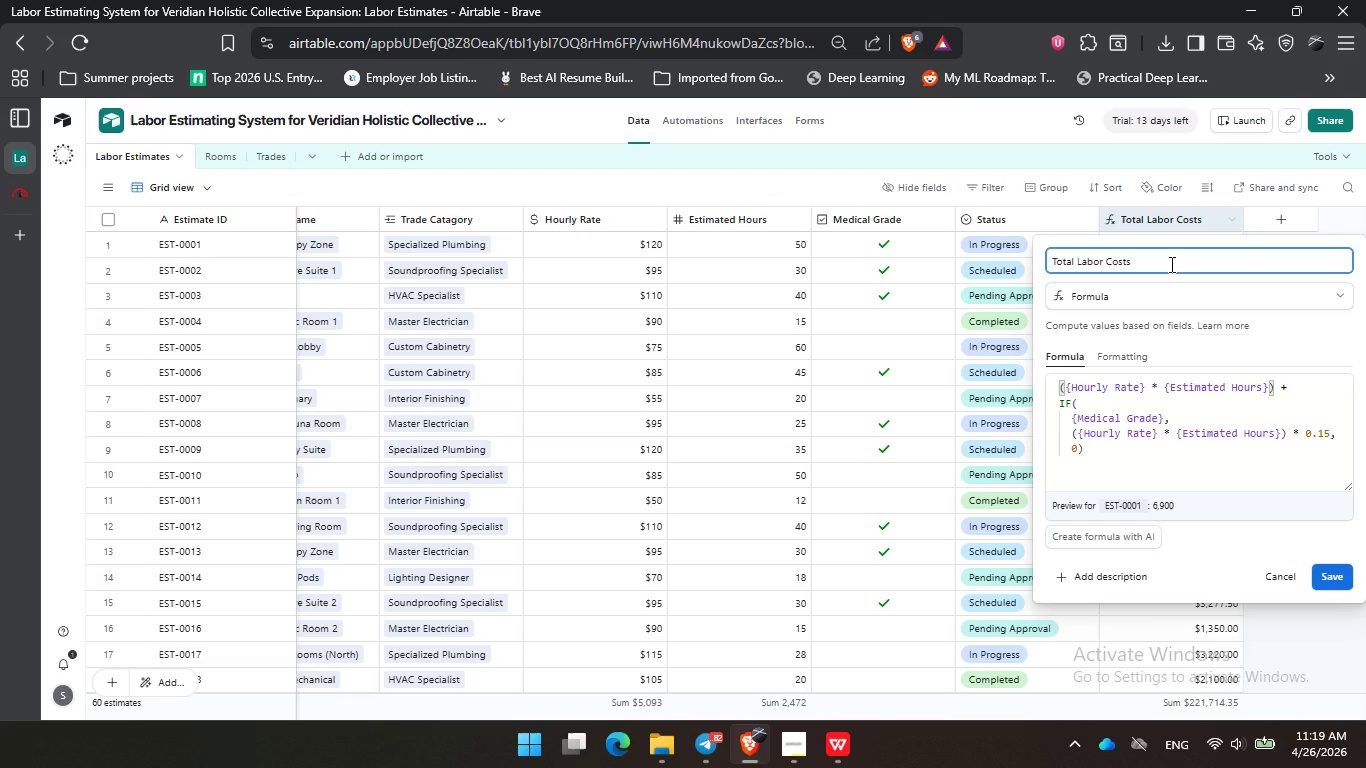 
wait(39.69)
 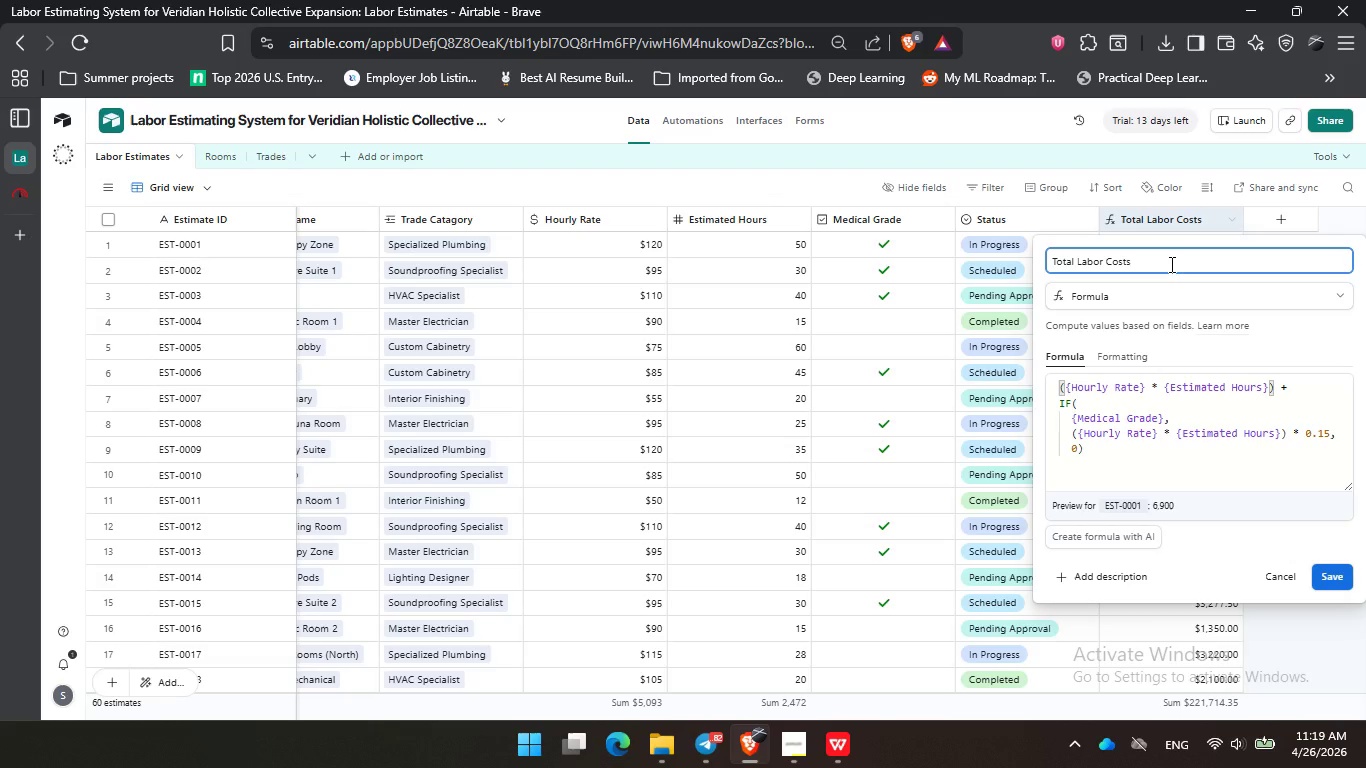 
left_click([807, 184])
 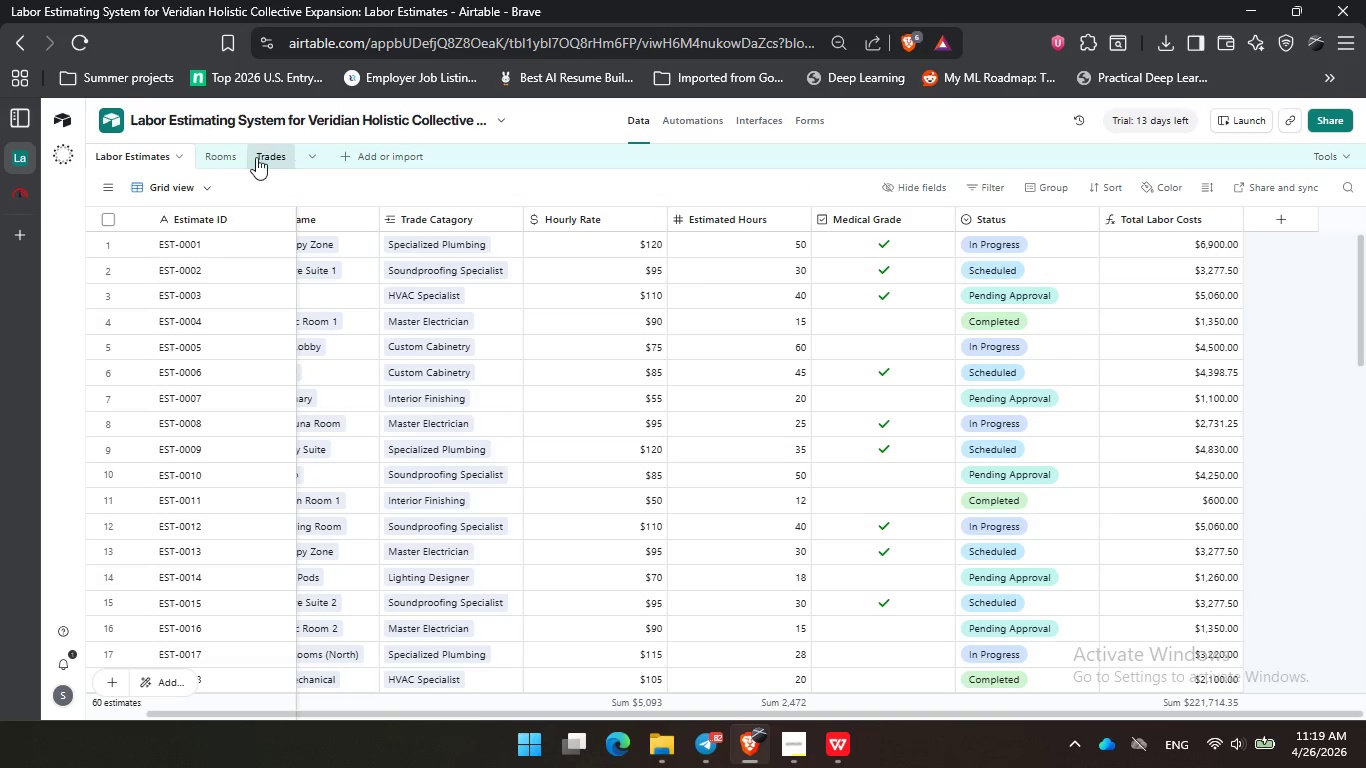 
left_click([222, 154])
 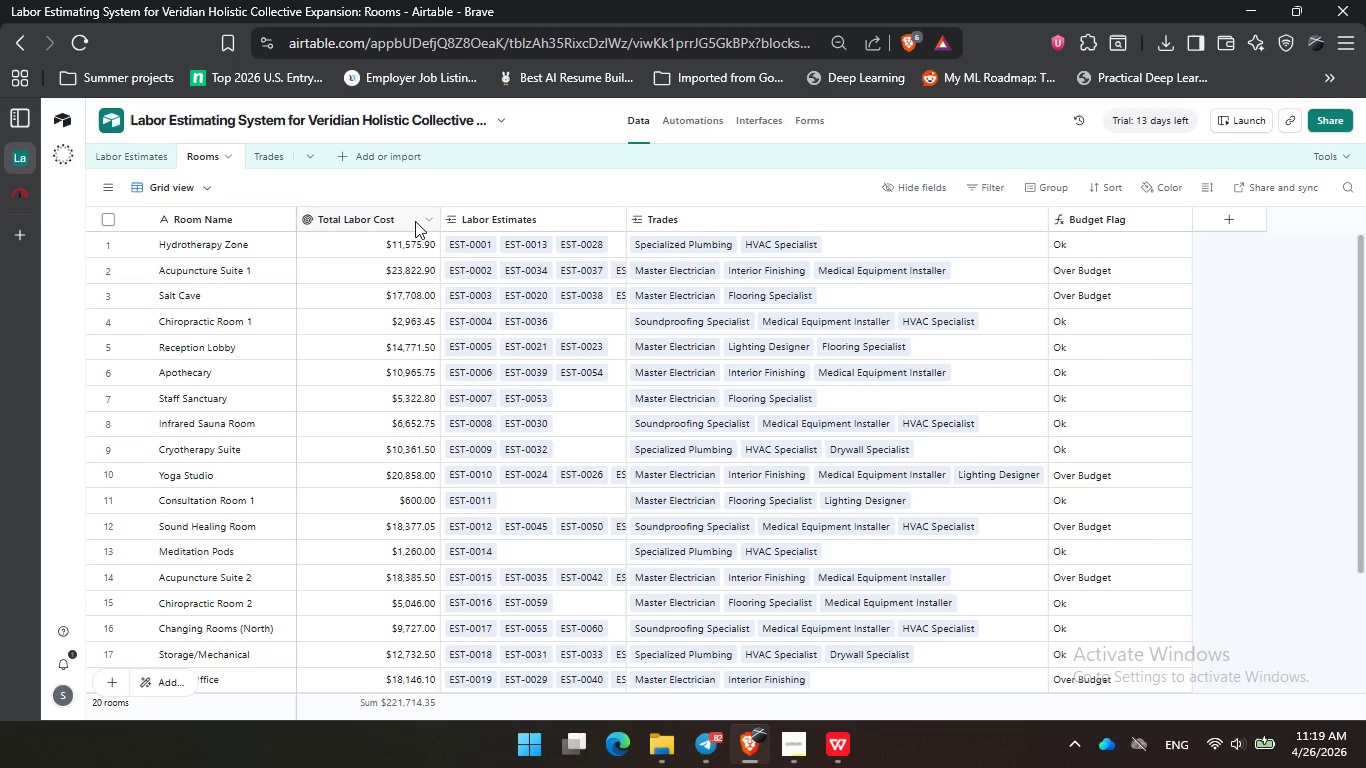 
double_click([397, 216])
 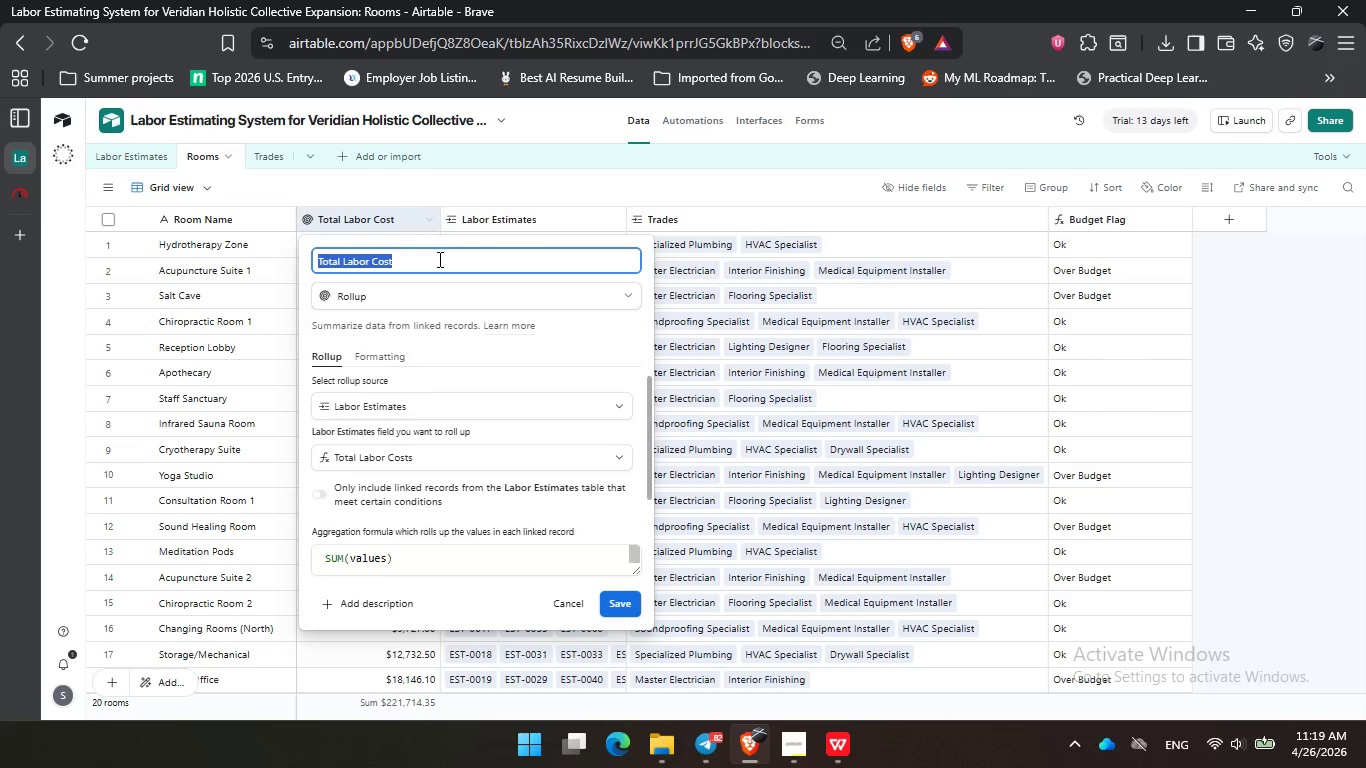 
left_click([438, 259])
 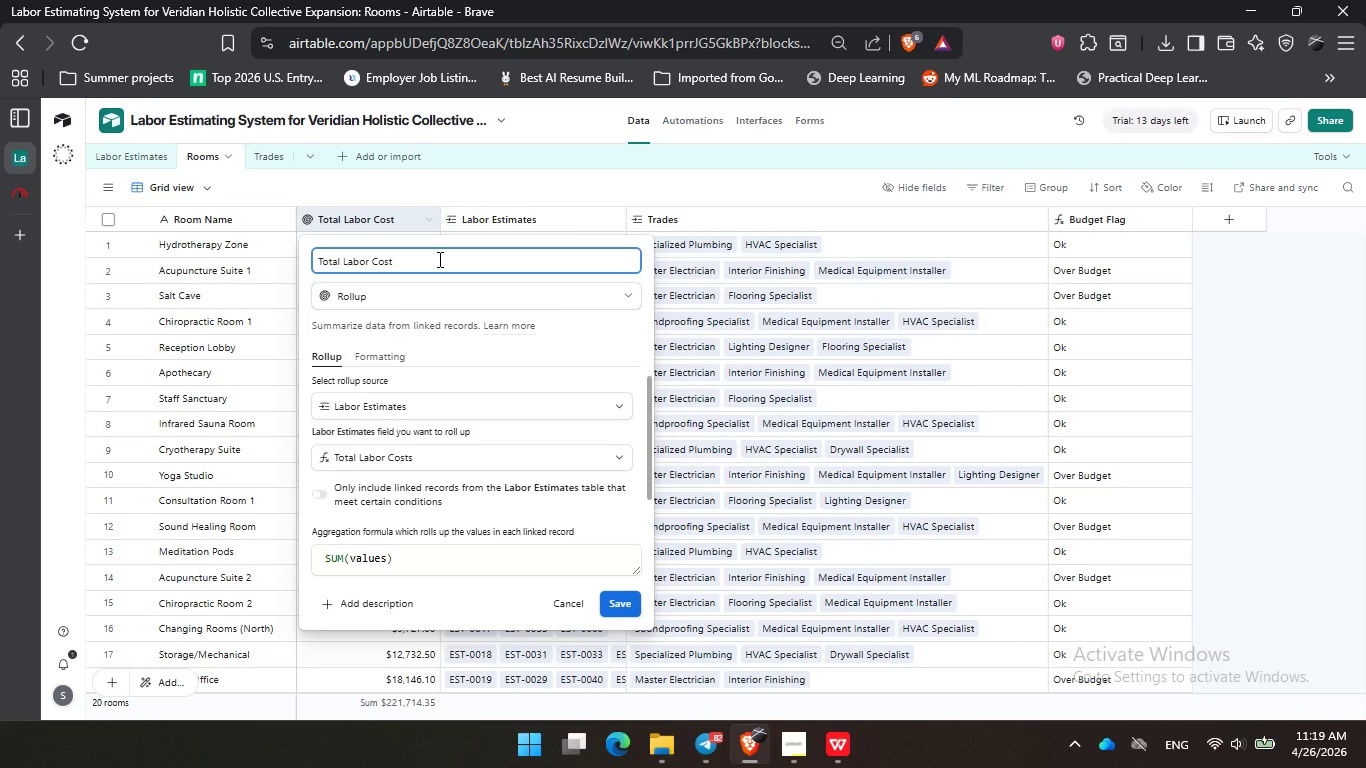 
wait(9.16)
 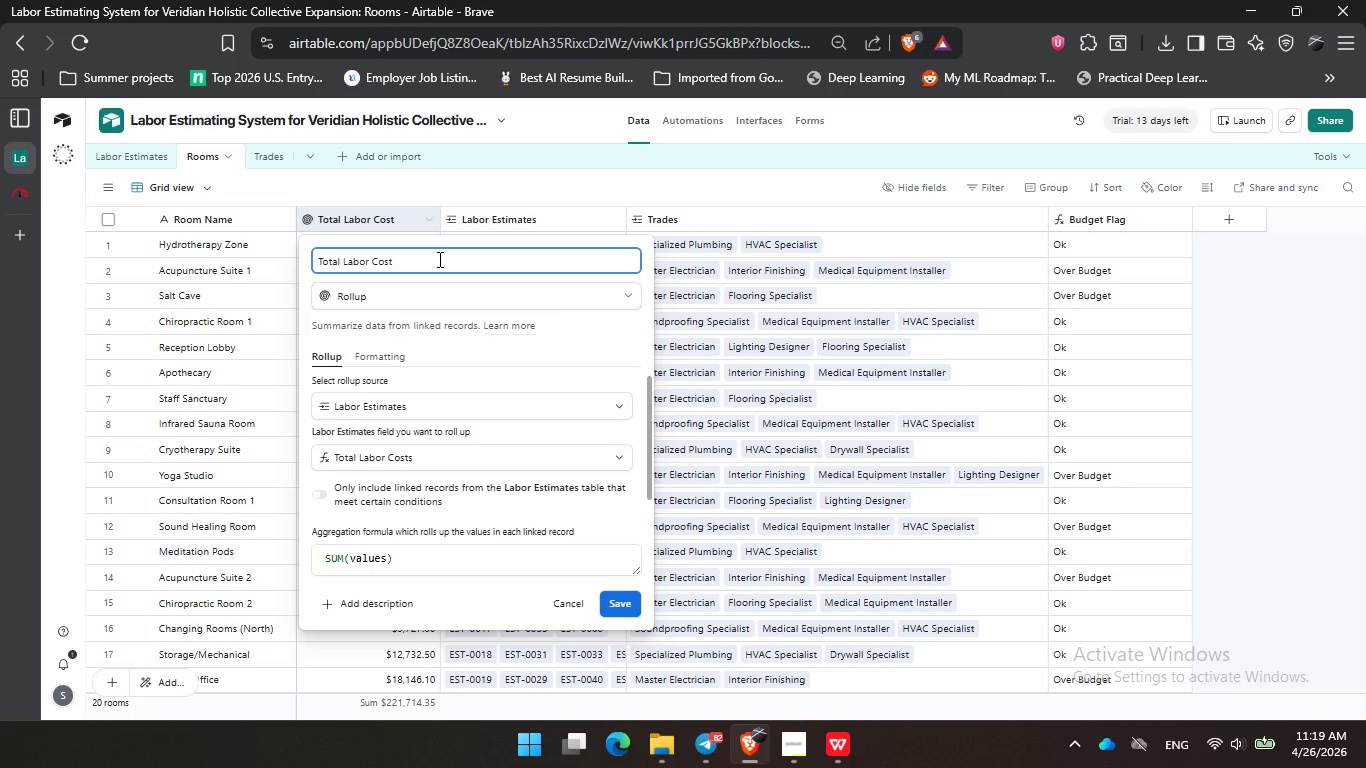 
left_click([0, 0])
 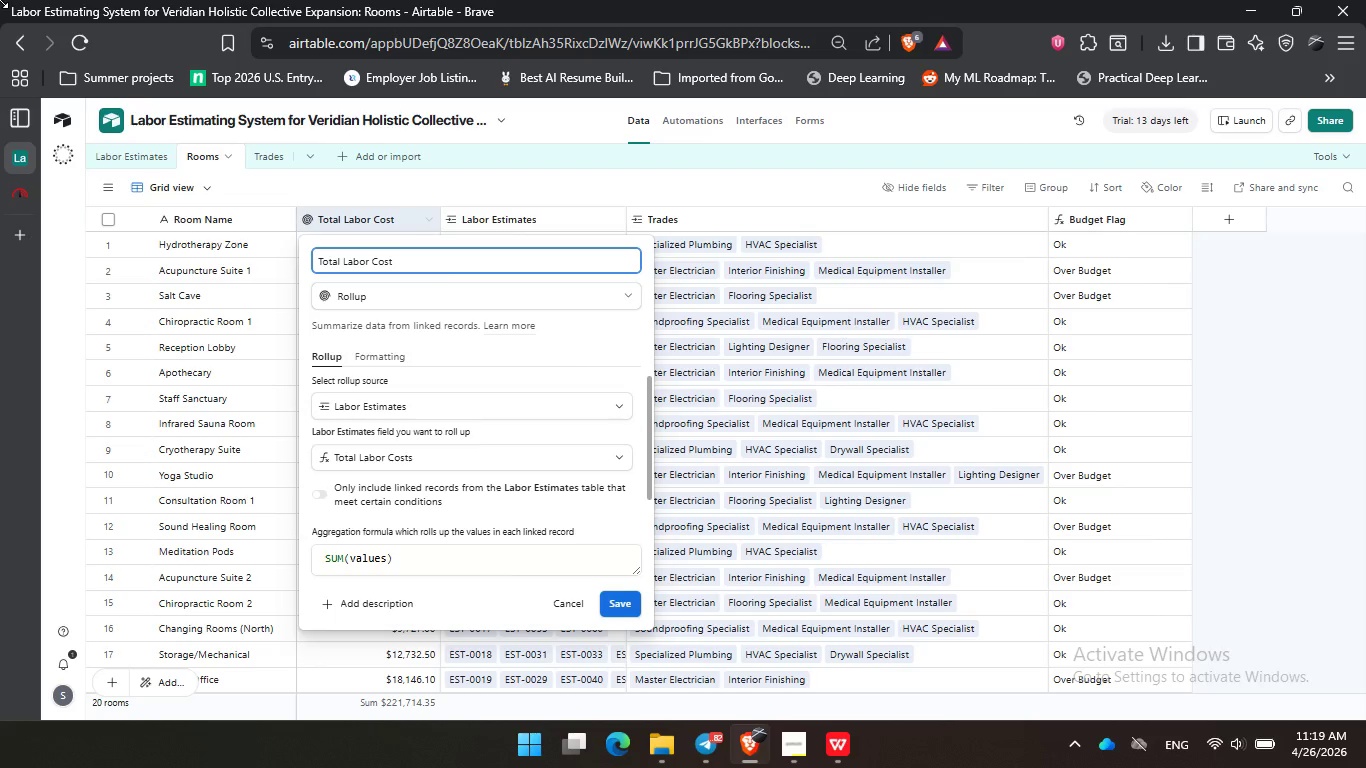 
right_click([0, 0])
 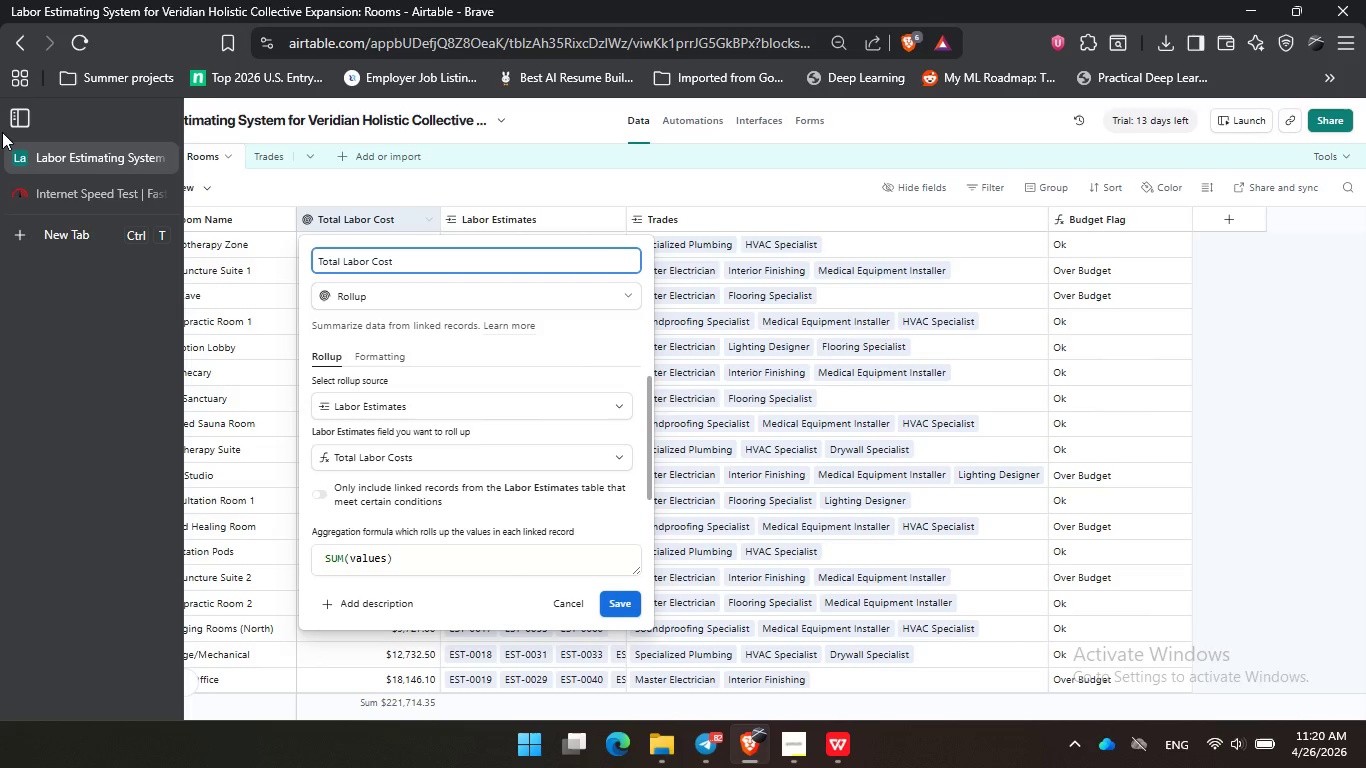 
wait(43.33)
 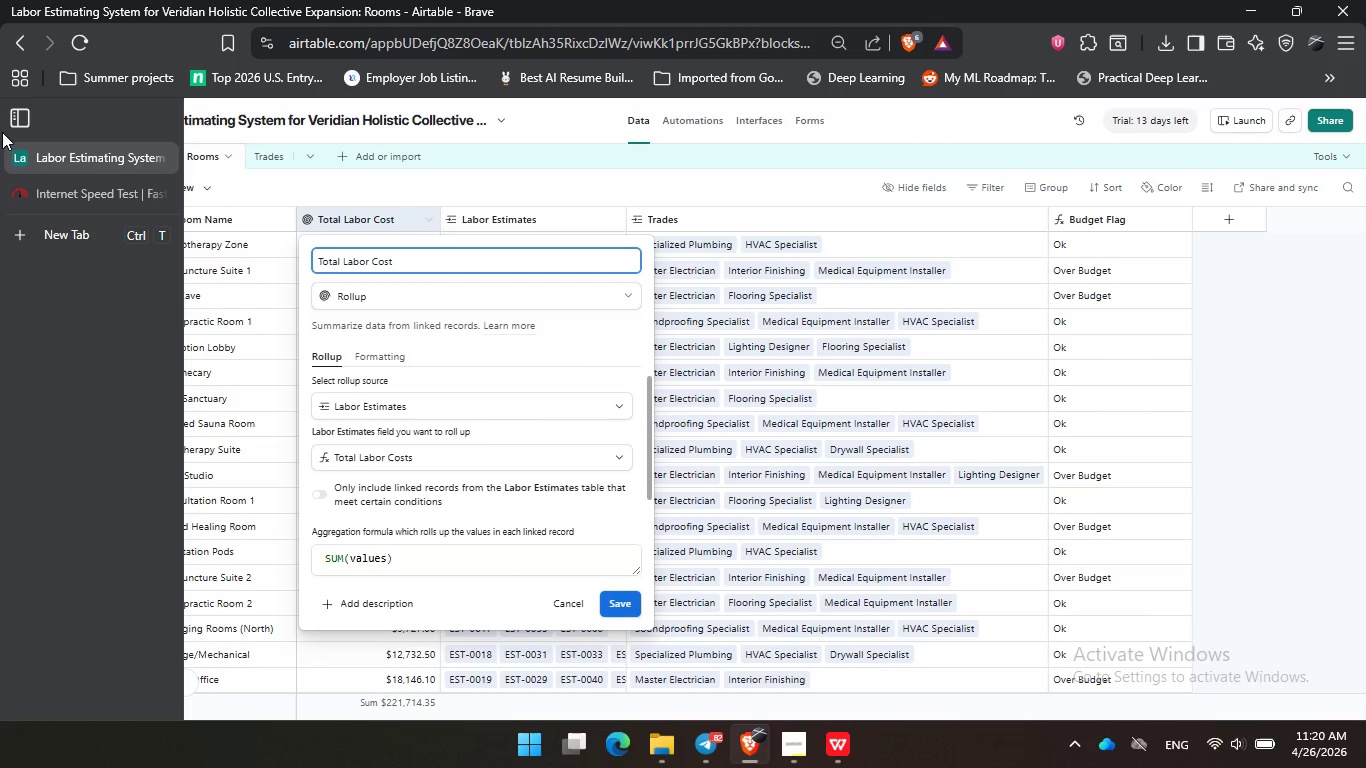 
left_click([381, 183])
 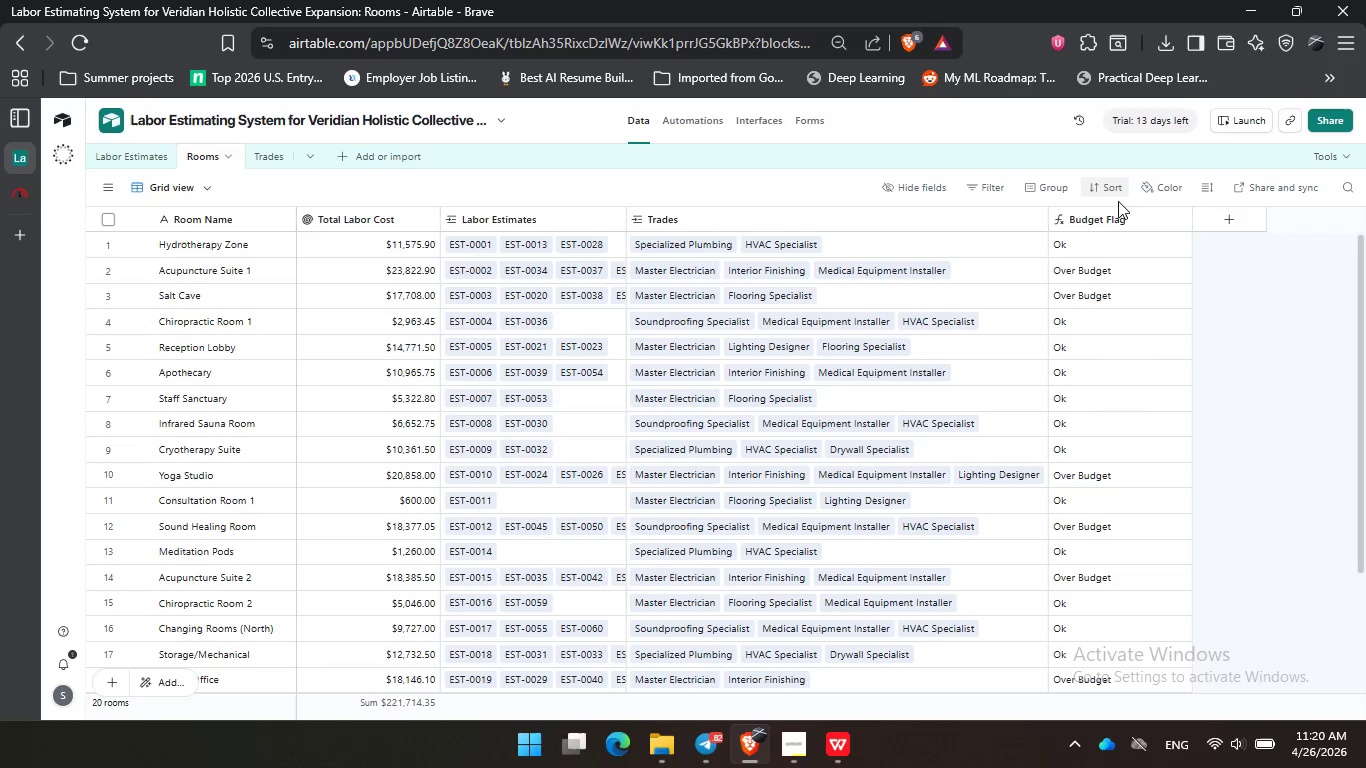 
double_click([1117, 220])
 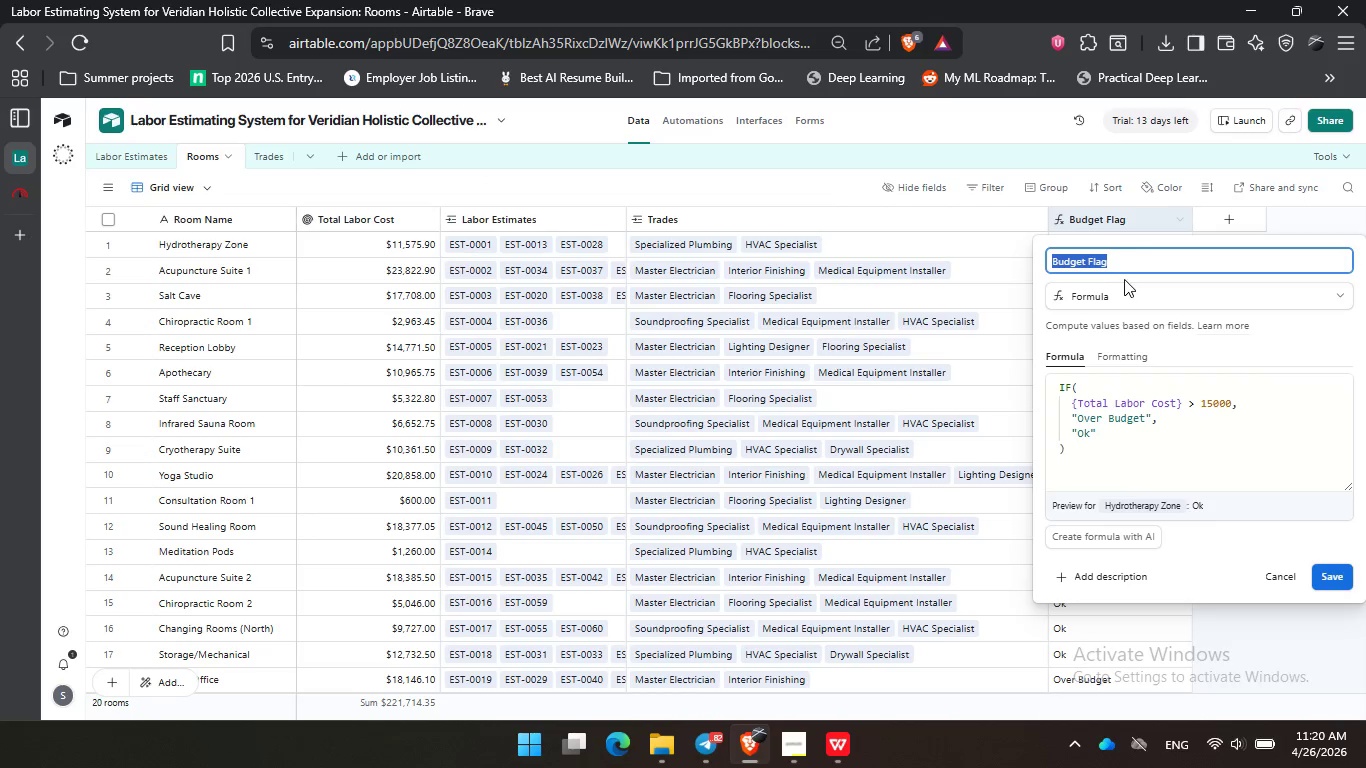 
left_click([1137, 255])
 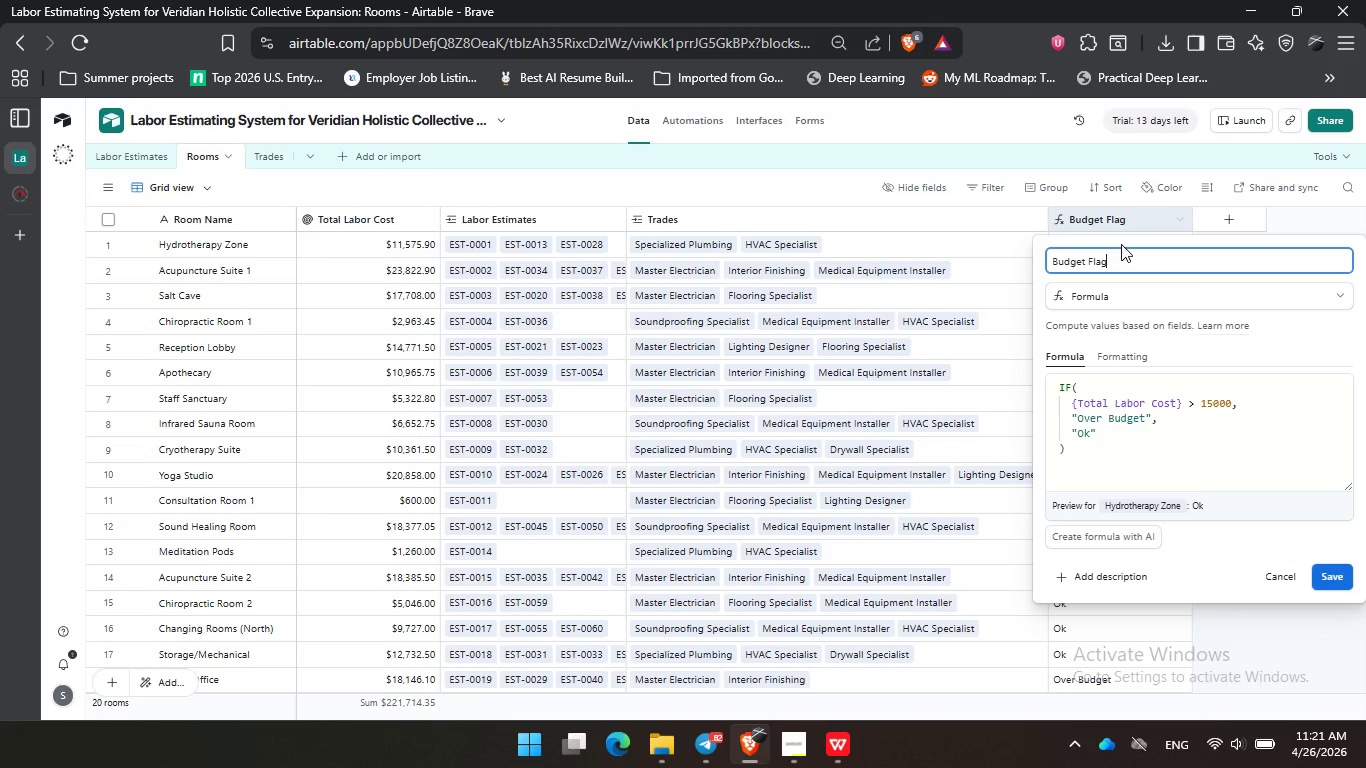 
wait(41.28)
 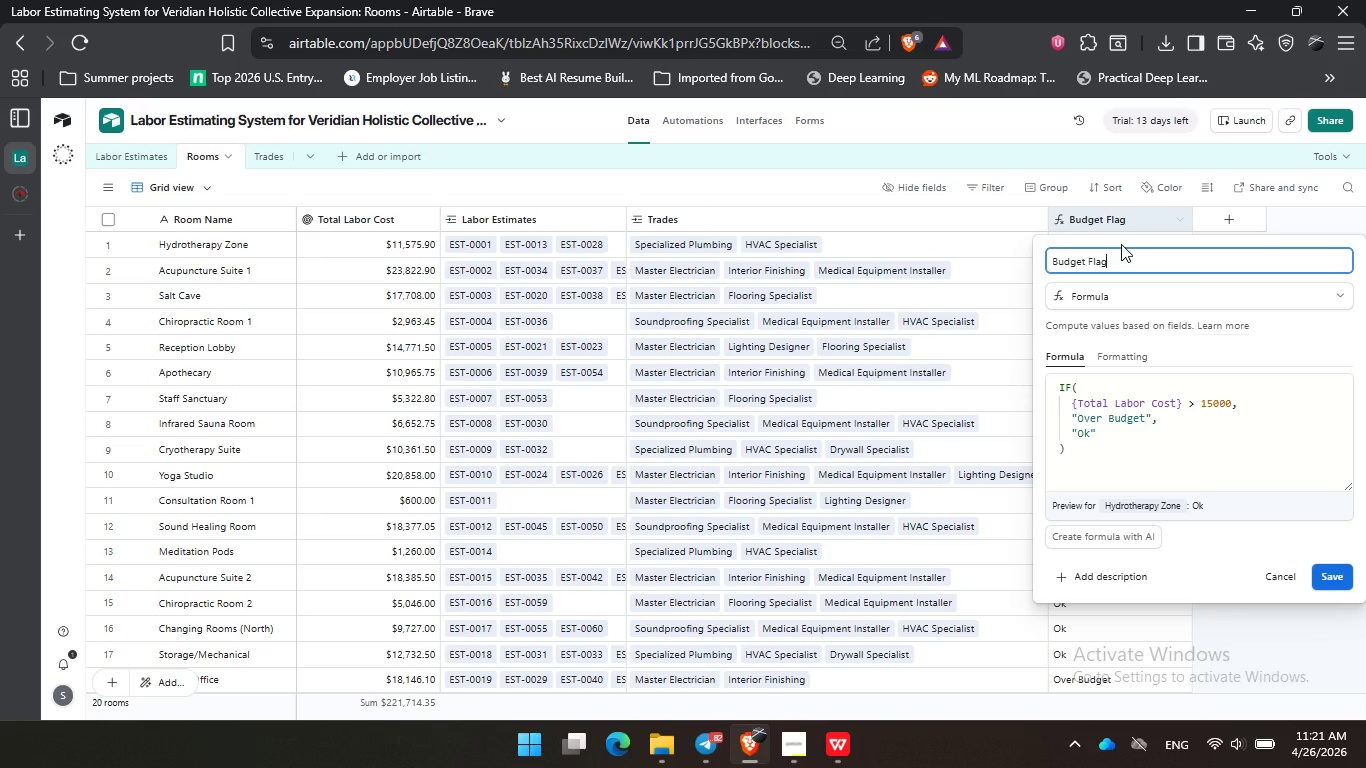 
left_click([273, 153])
 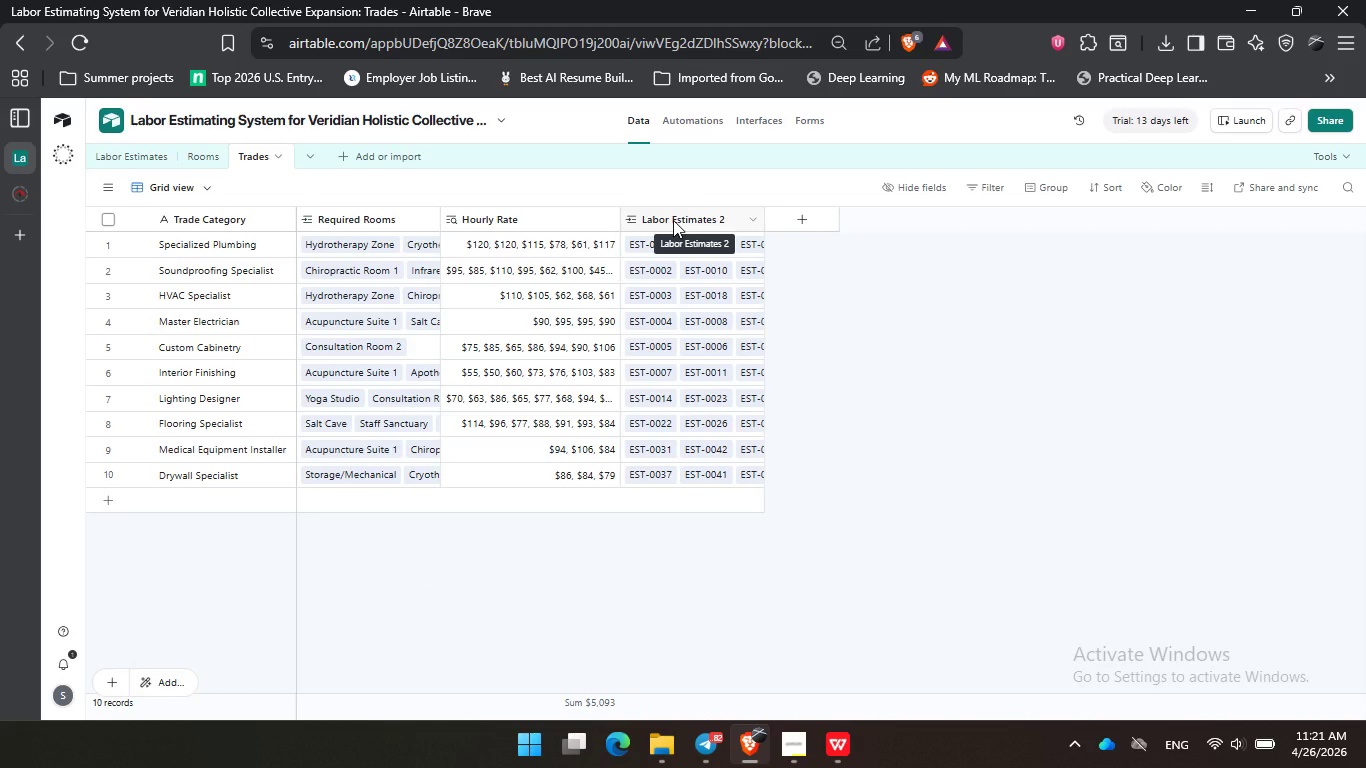 
wait(8.83)
 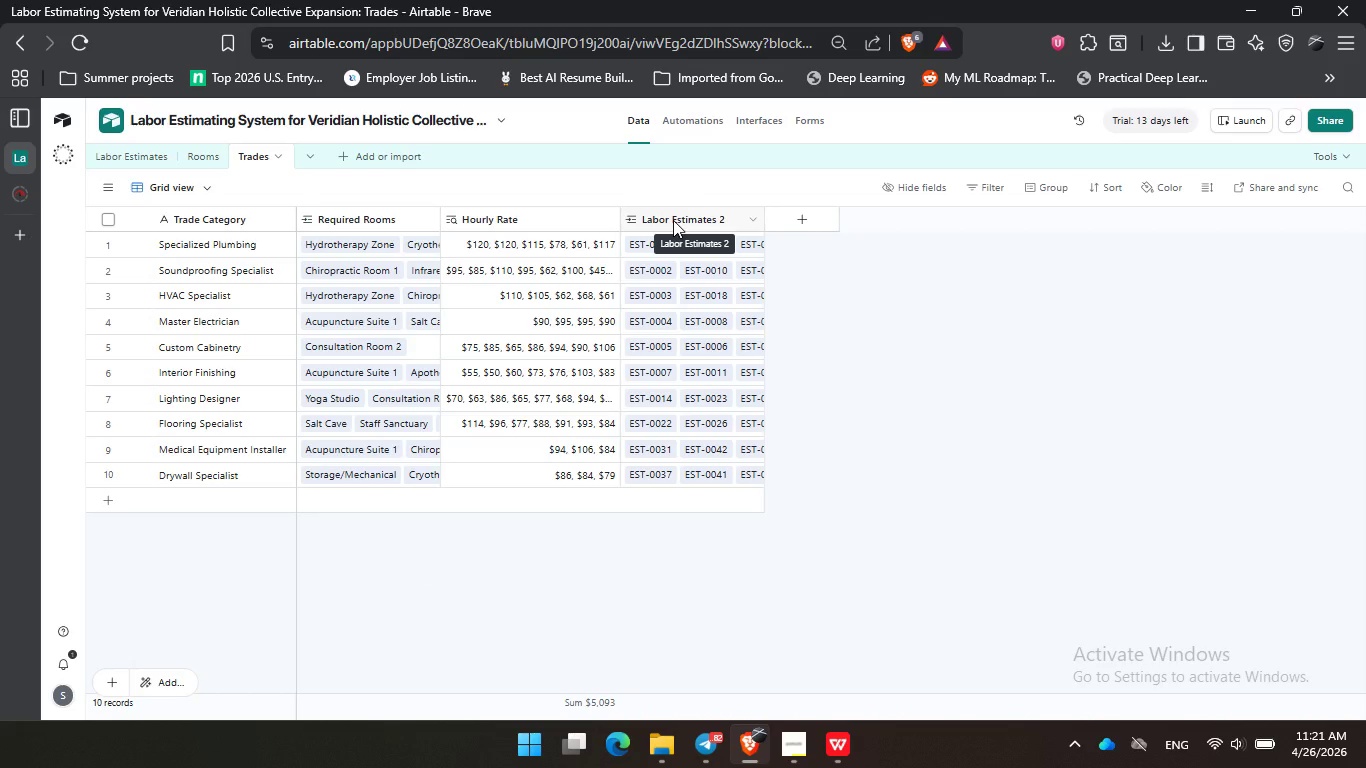 
left_click_drag(start_coordinate=[764, 221], to_coordinate=[836, 225])
 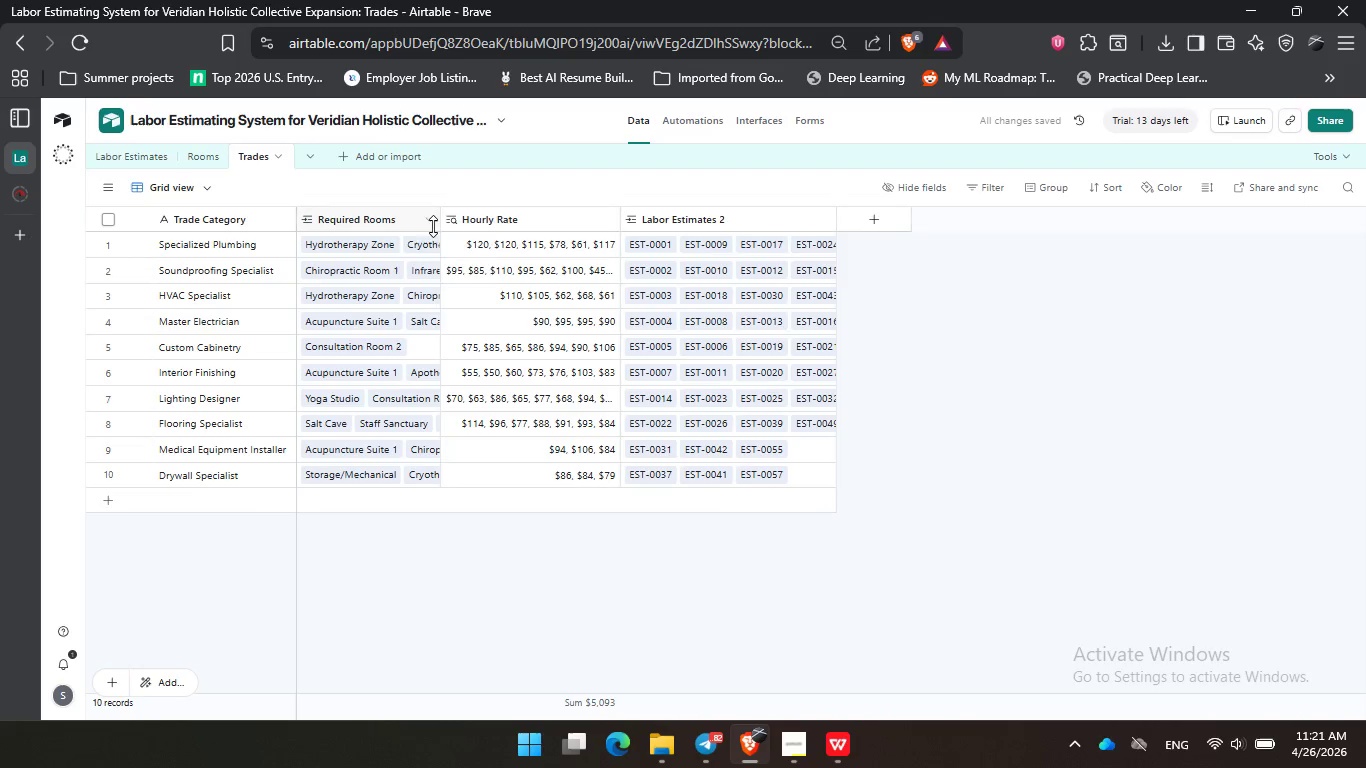 
left_click_drag(start_coordinate=[437, 223], to_coordinate=[500, 221])
 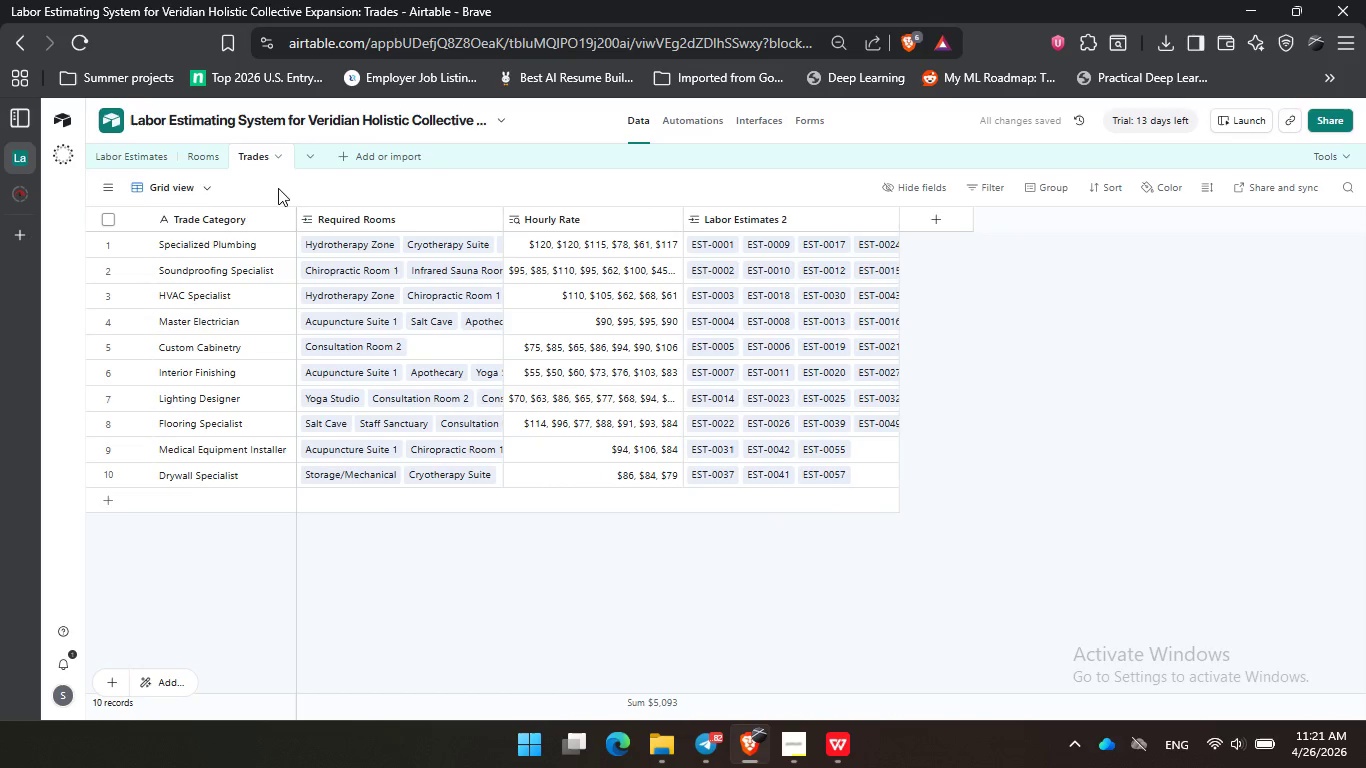 
left_click([108, 161])
 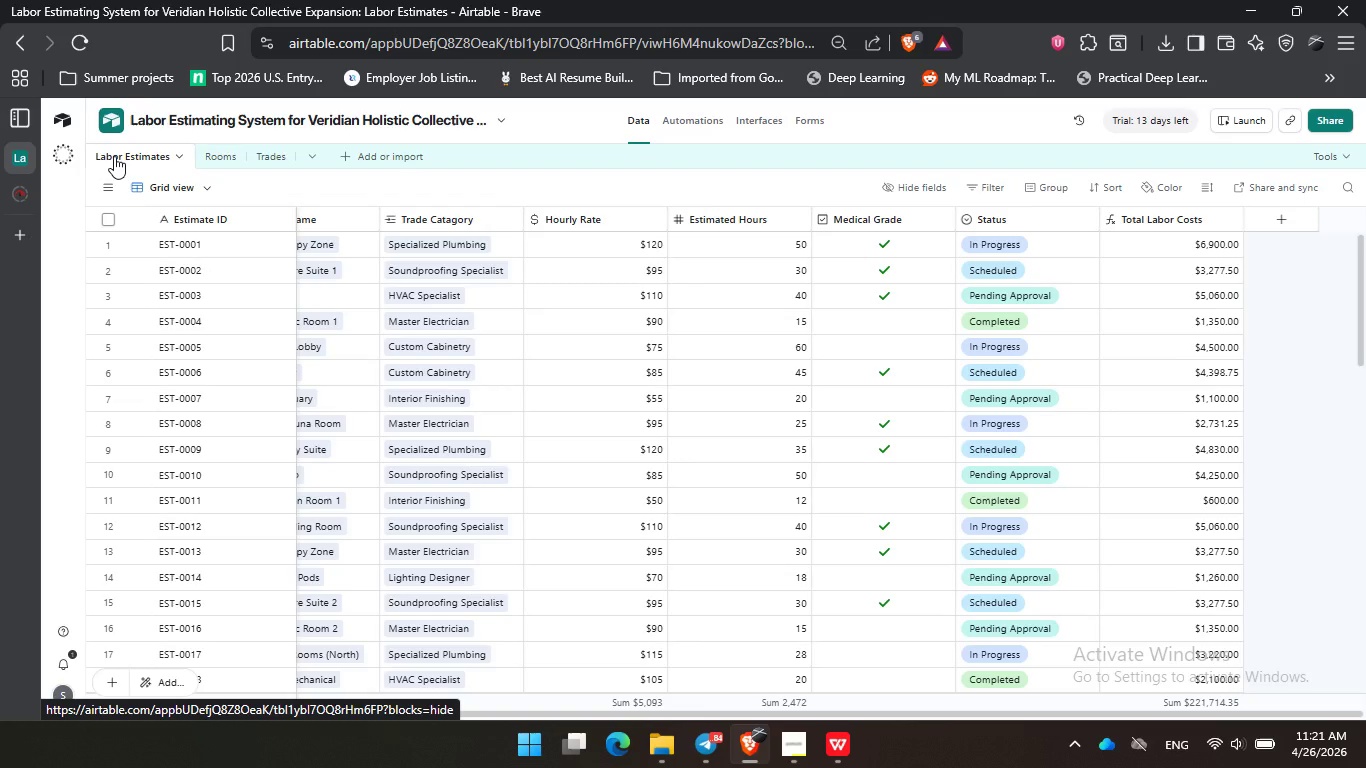 
wait(26.01)
 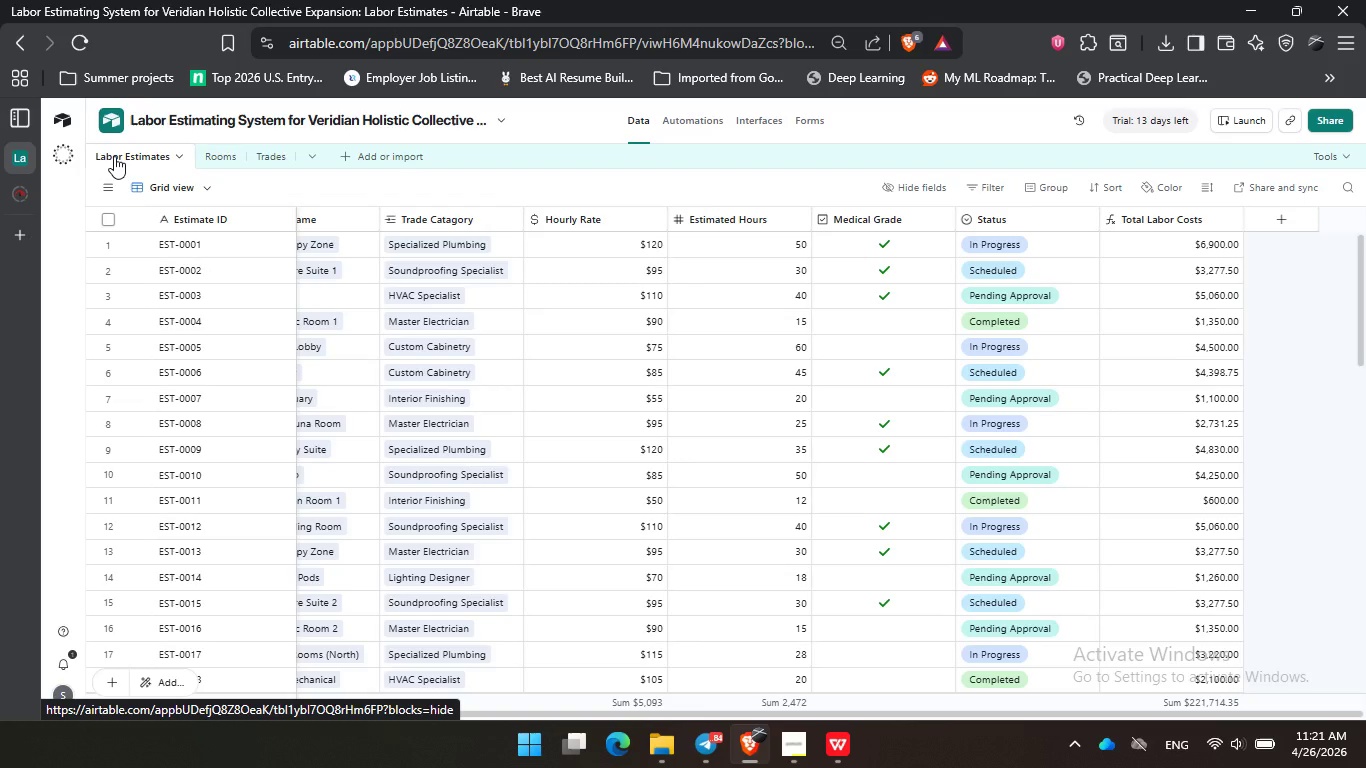 
left_click([215, 158])
 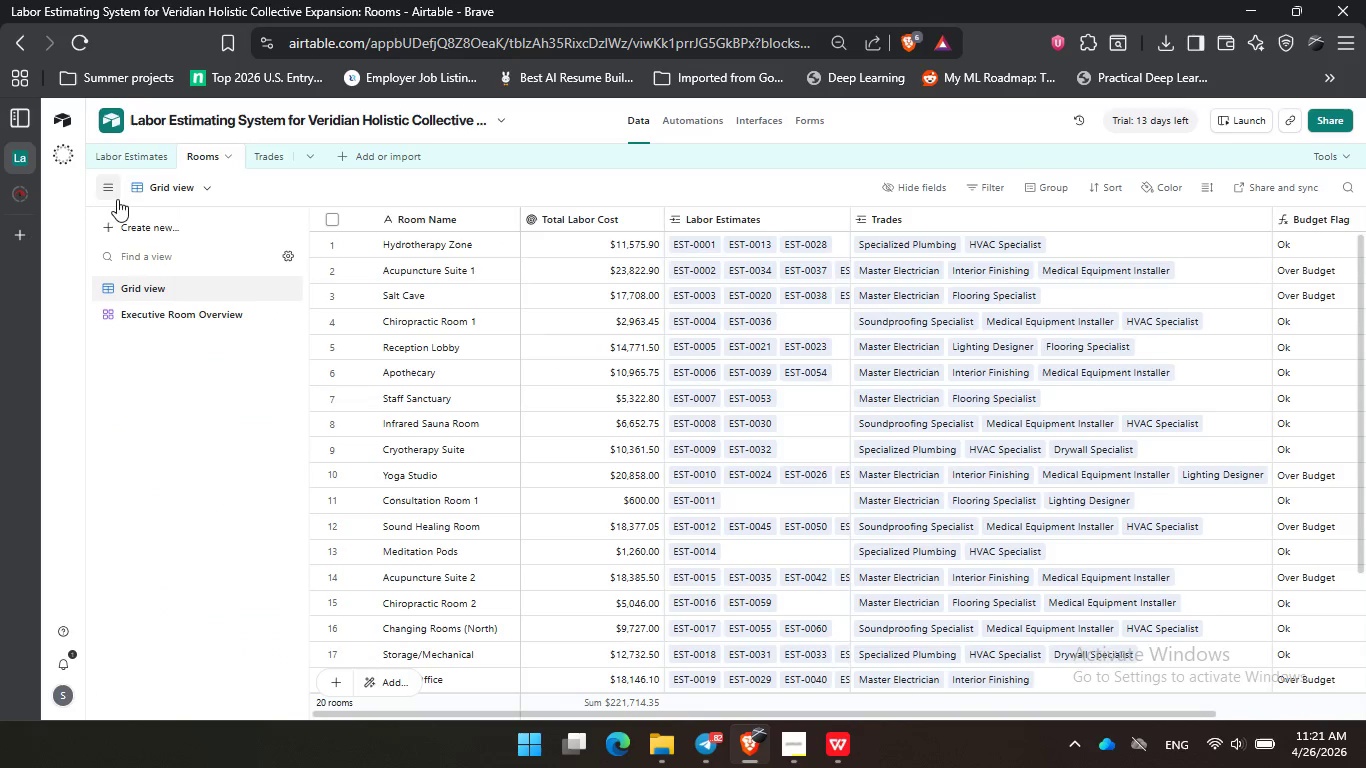 
left_click([147, 316])
 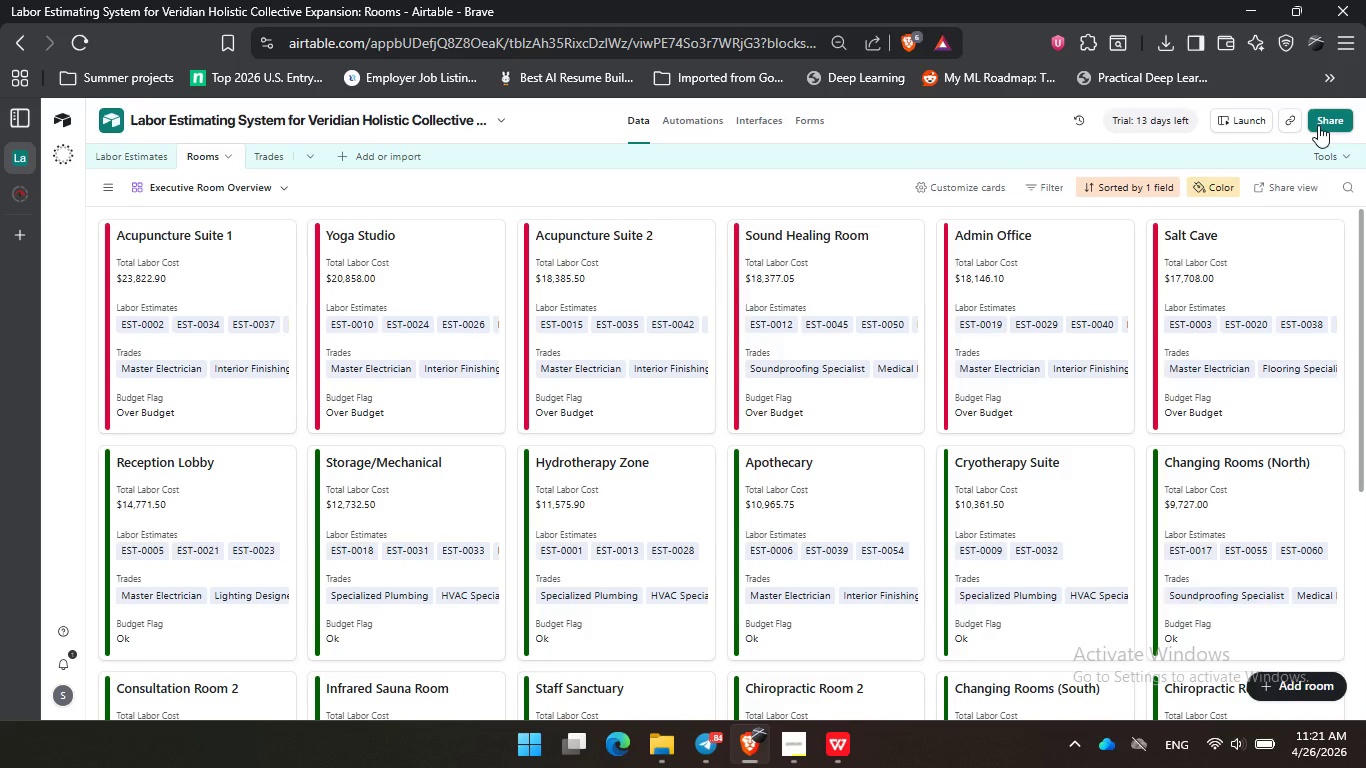 
left_click([1292, 123])
 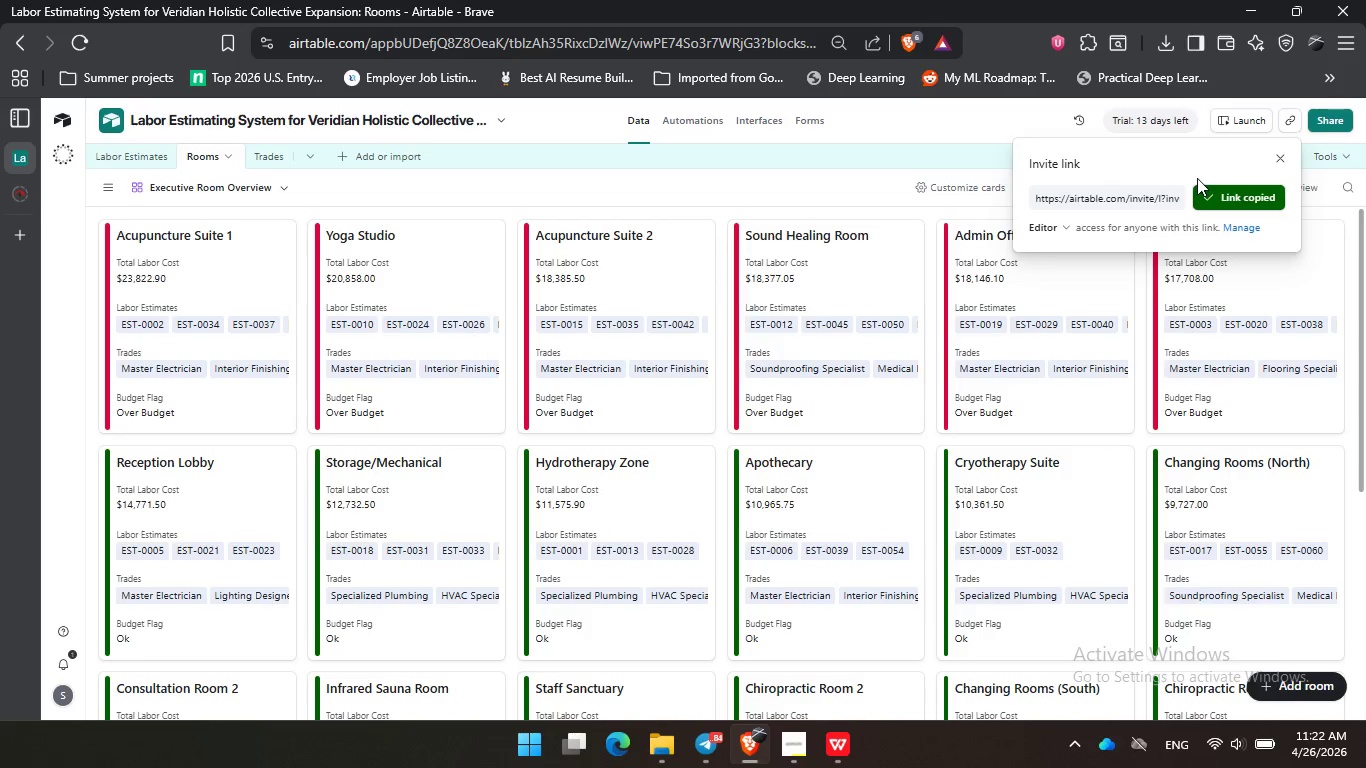 
left_click([1209, 189])
 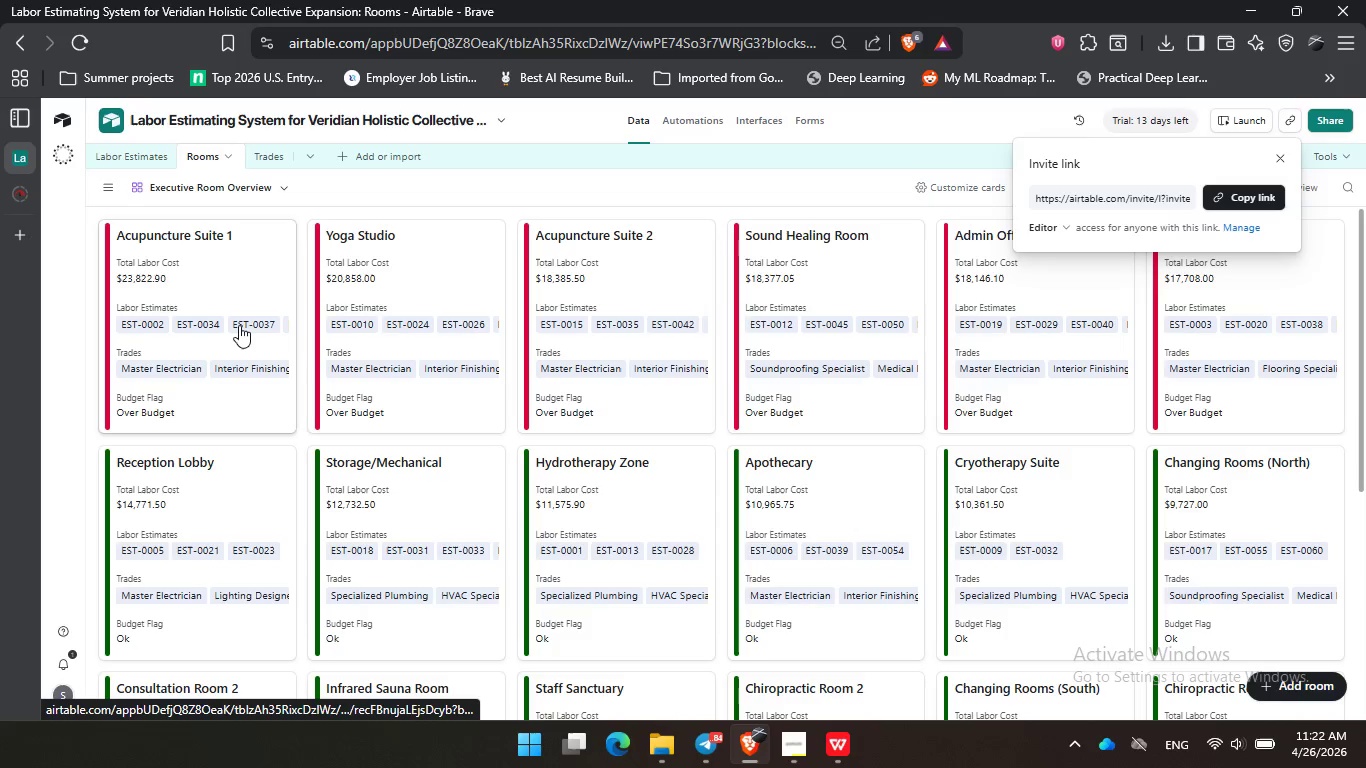 
wait(5.94)
 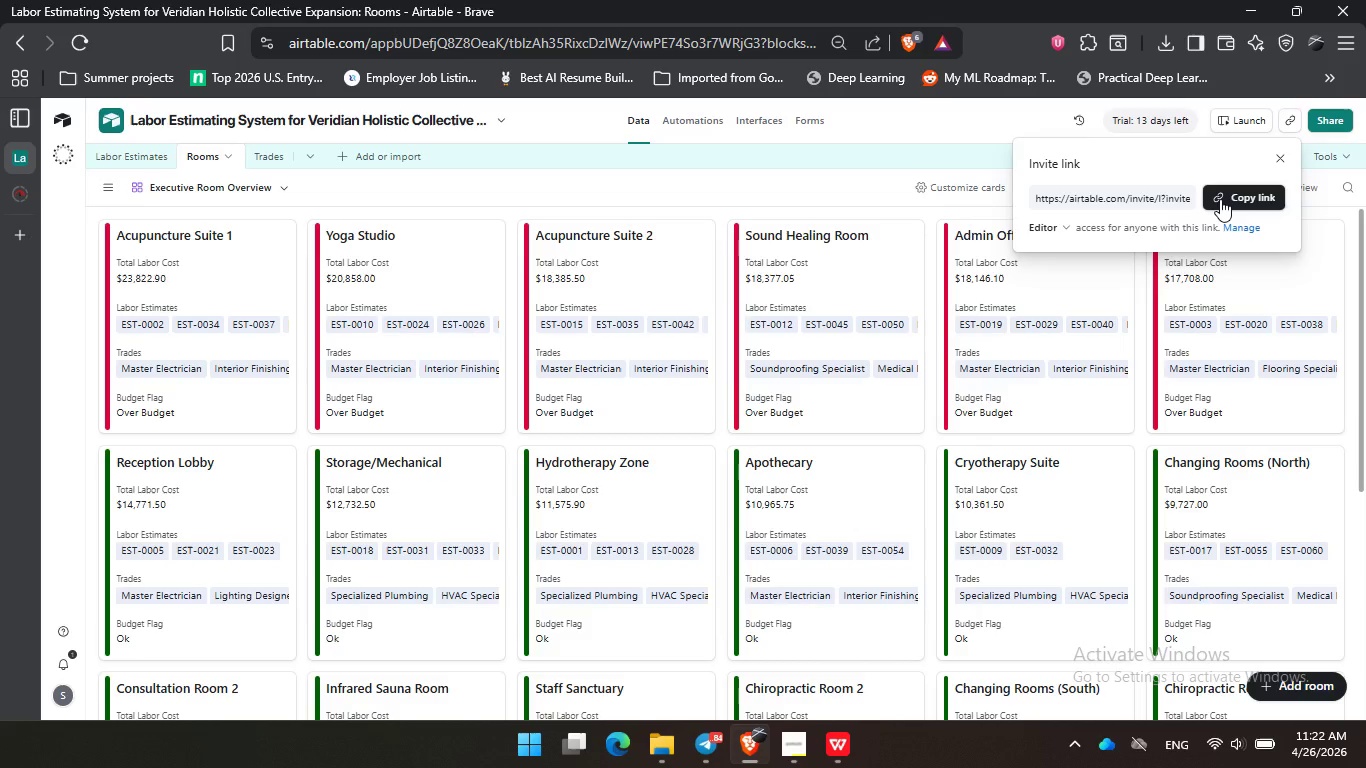 
left_click([25, 242])
 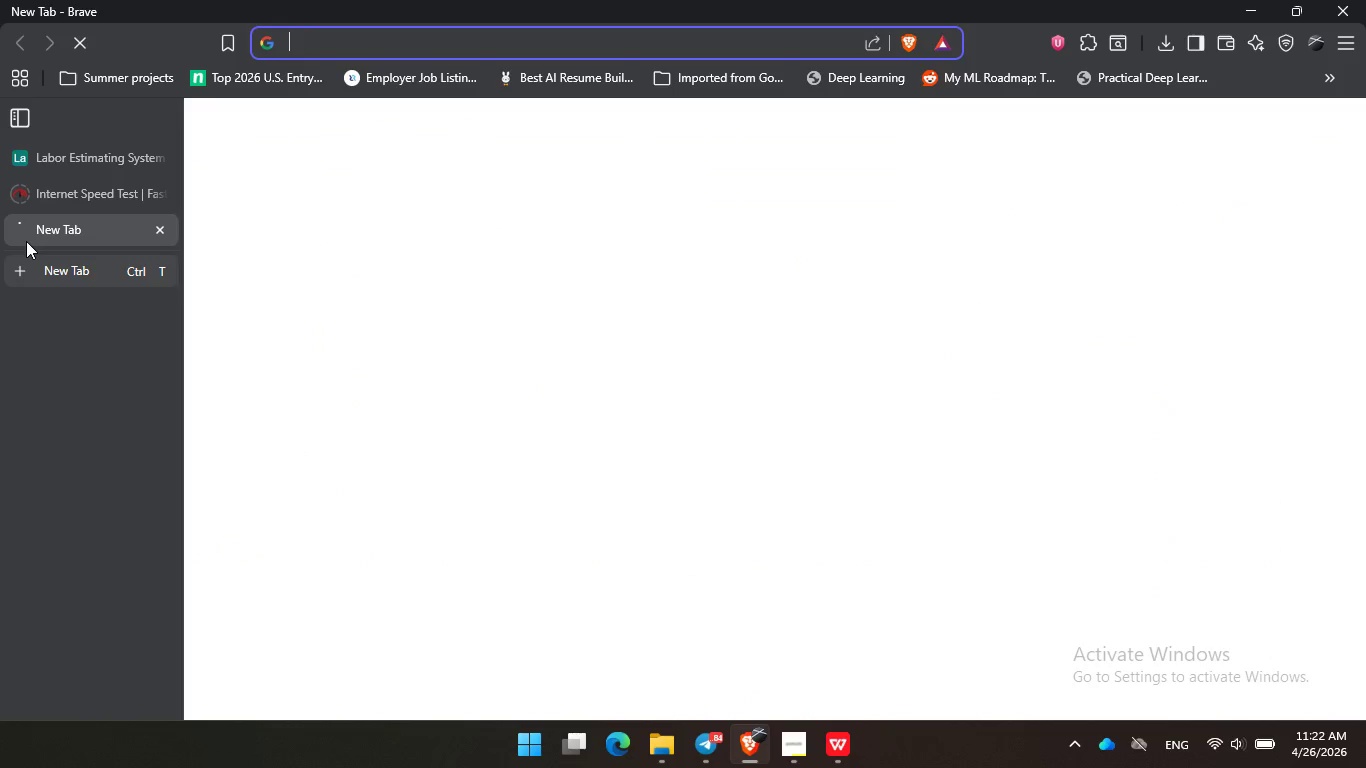 
key(Control+V)
 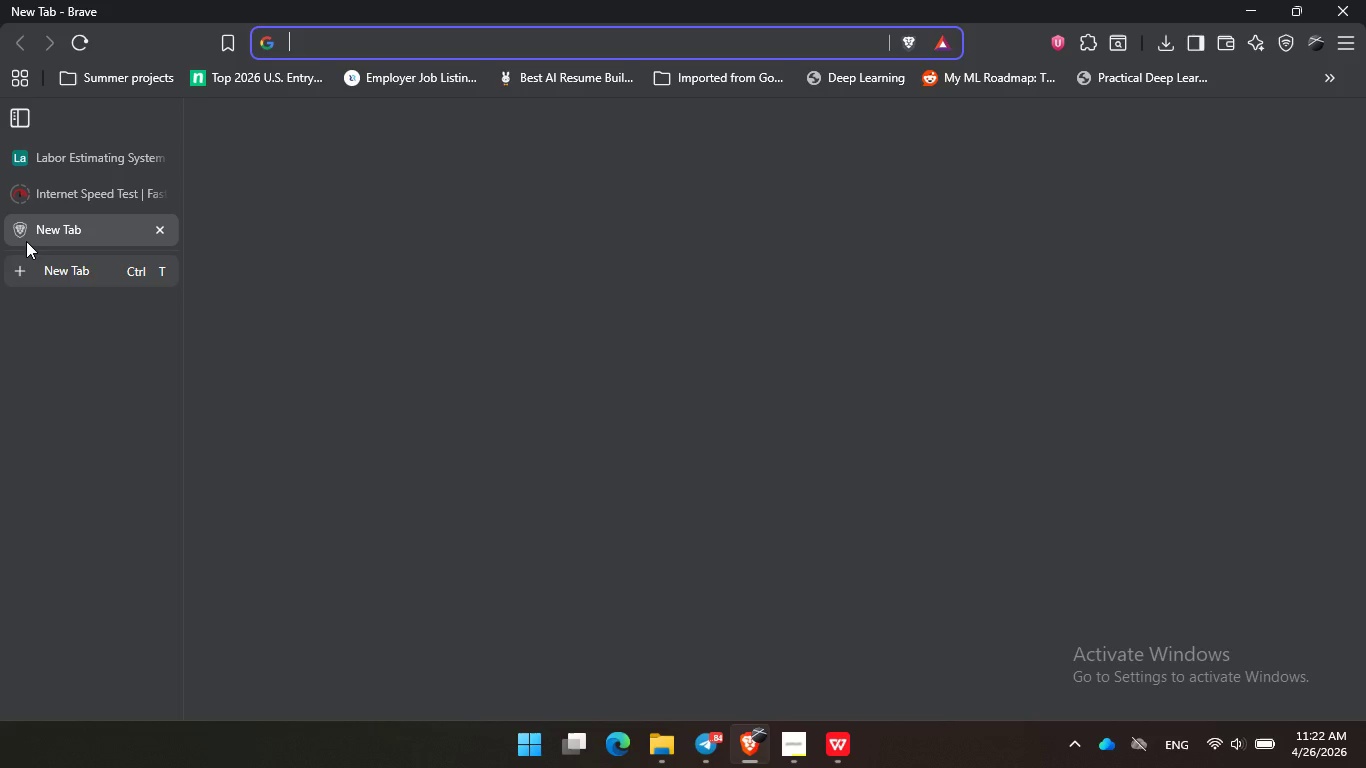 
key(Enter)
 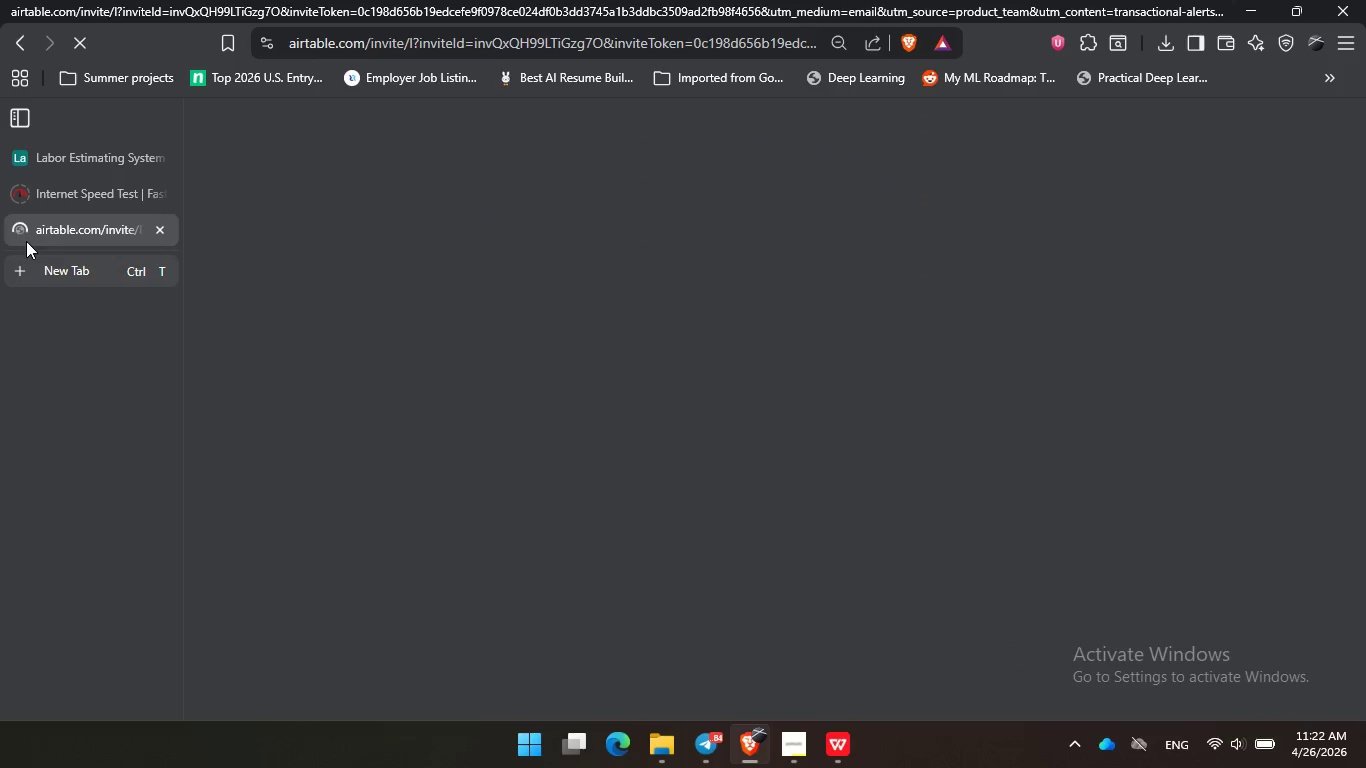 
mouse_move([116, 162])
 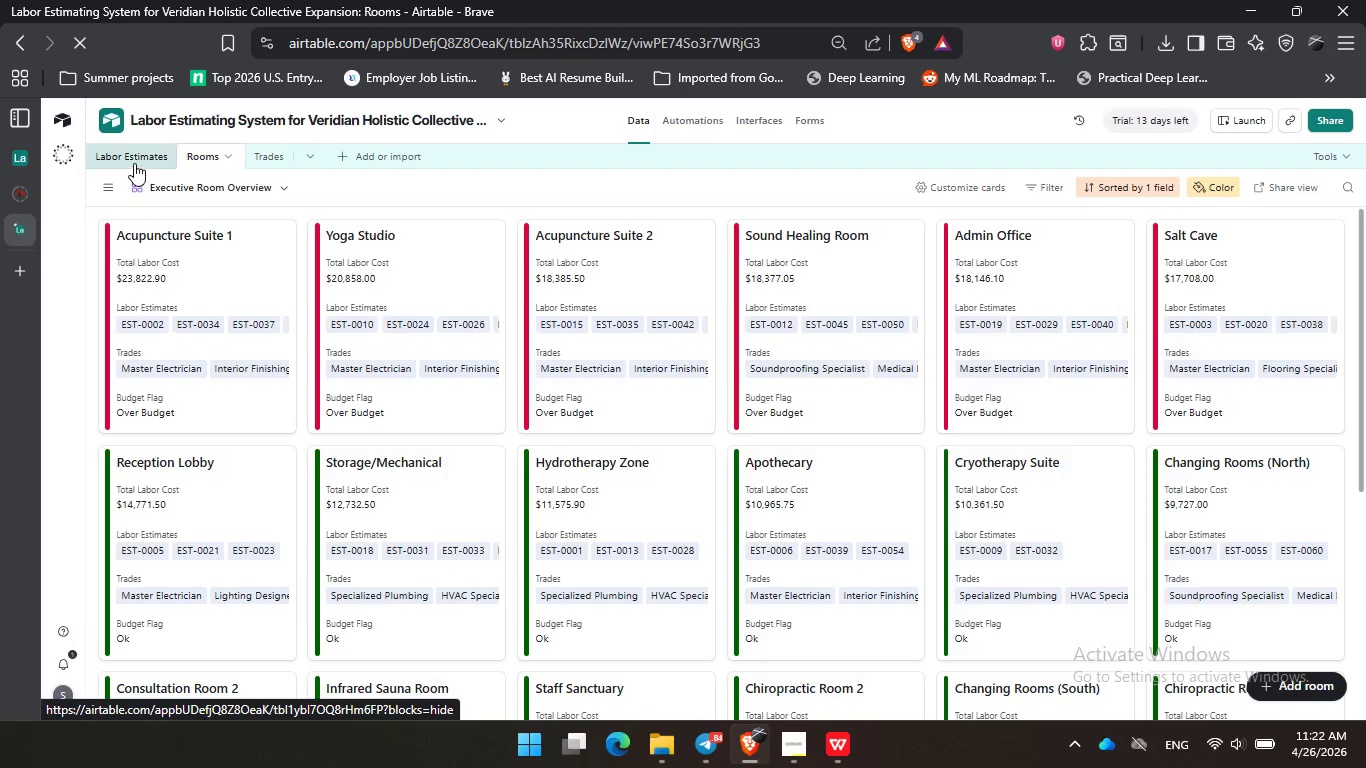 
wait(5.88)
 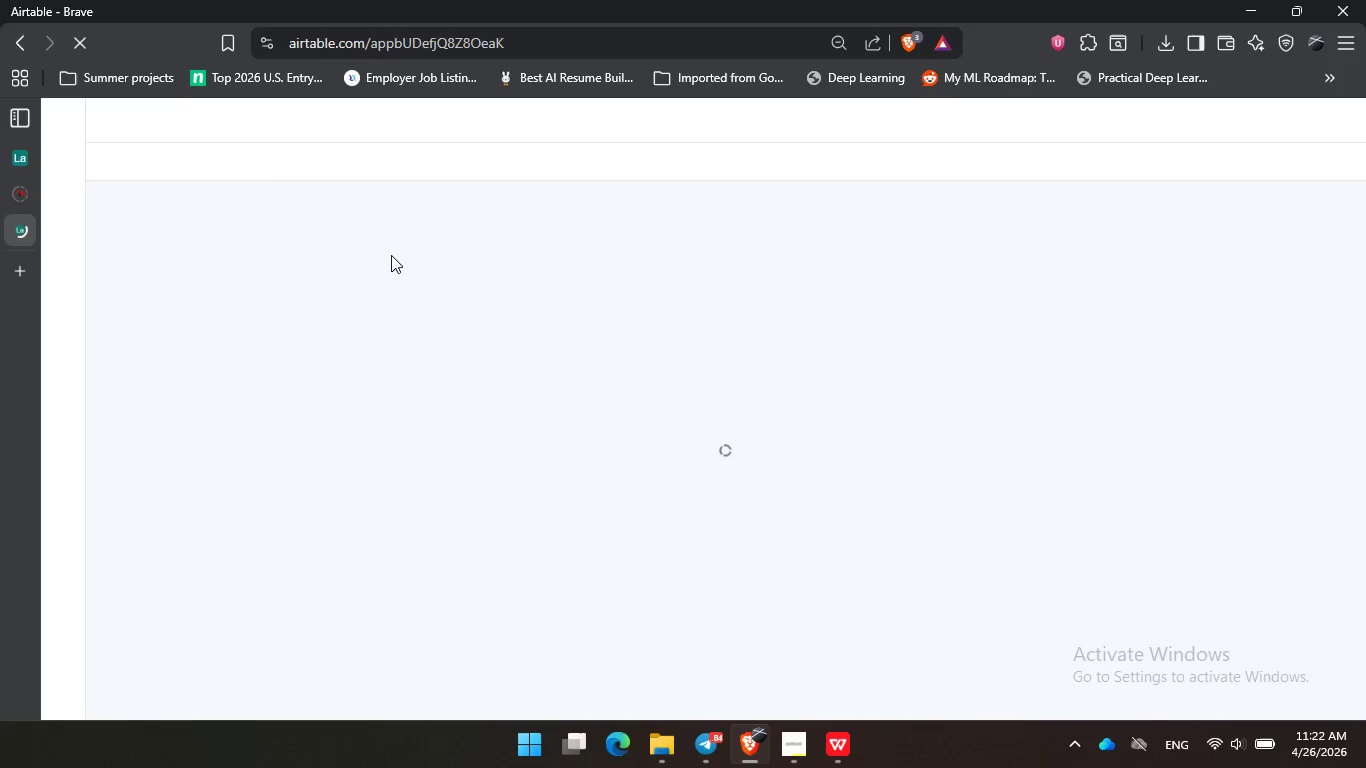 
scroll: coordinate [486, 305], scroll_direction: down, amount: 11.0
 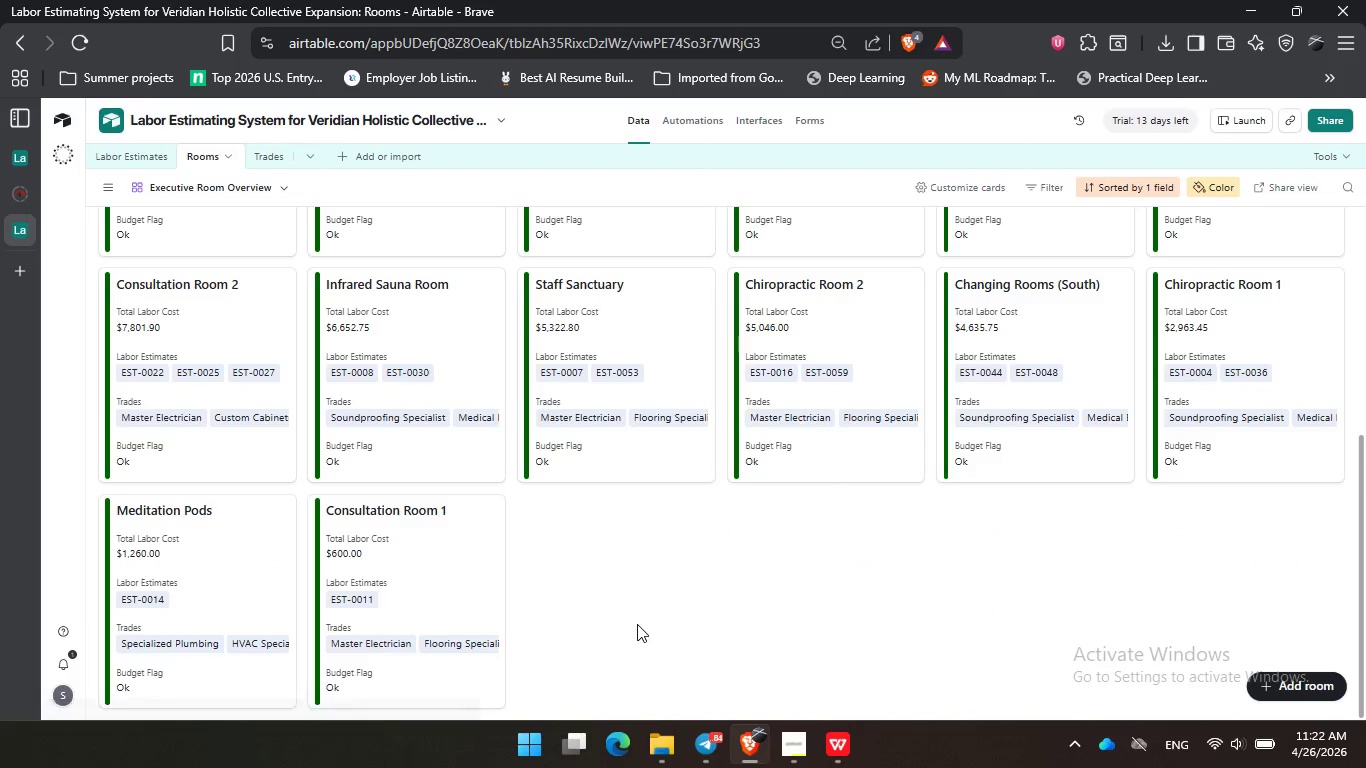 
left_click([624, 598])
 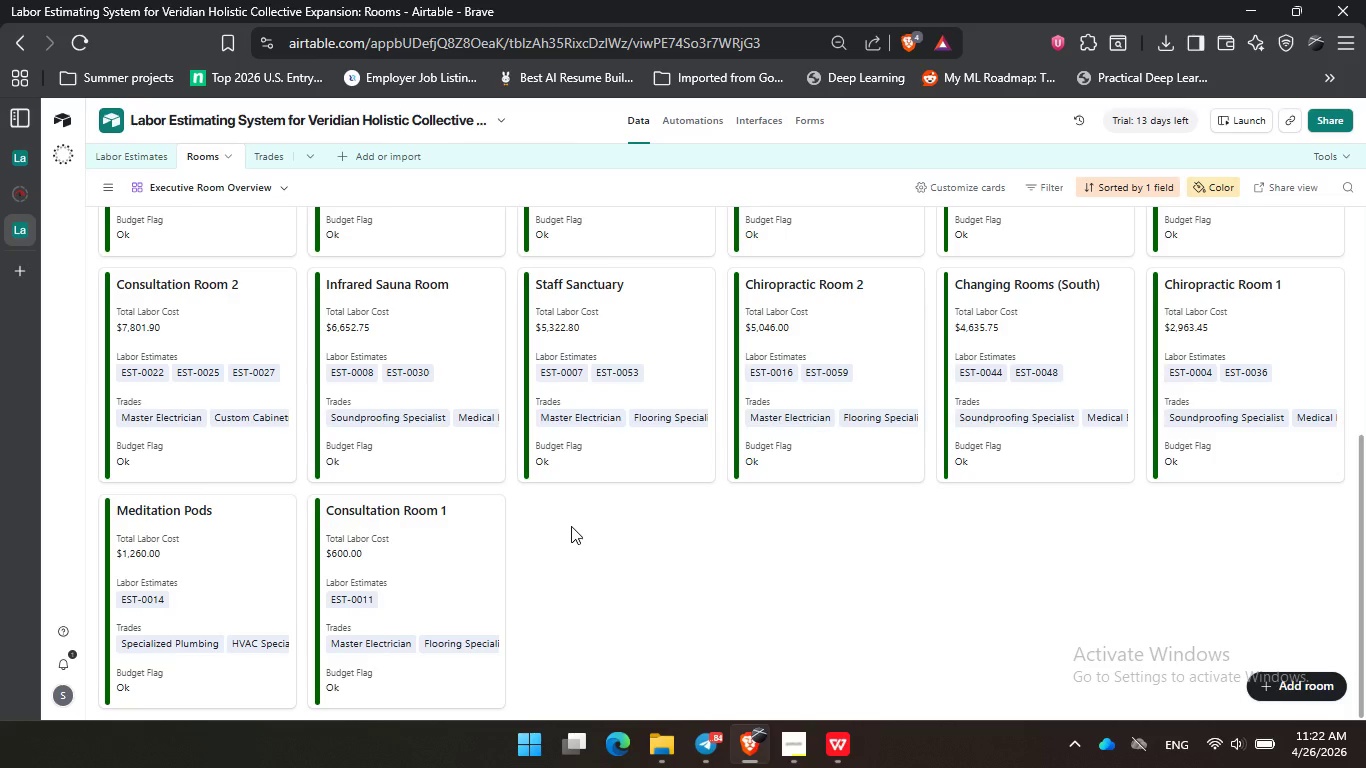 
scroll: coordinate [568, 518], scroll_direction: up, amount: 7.0
 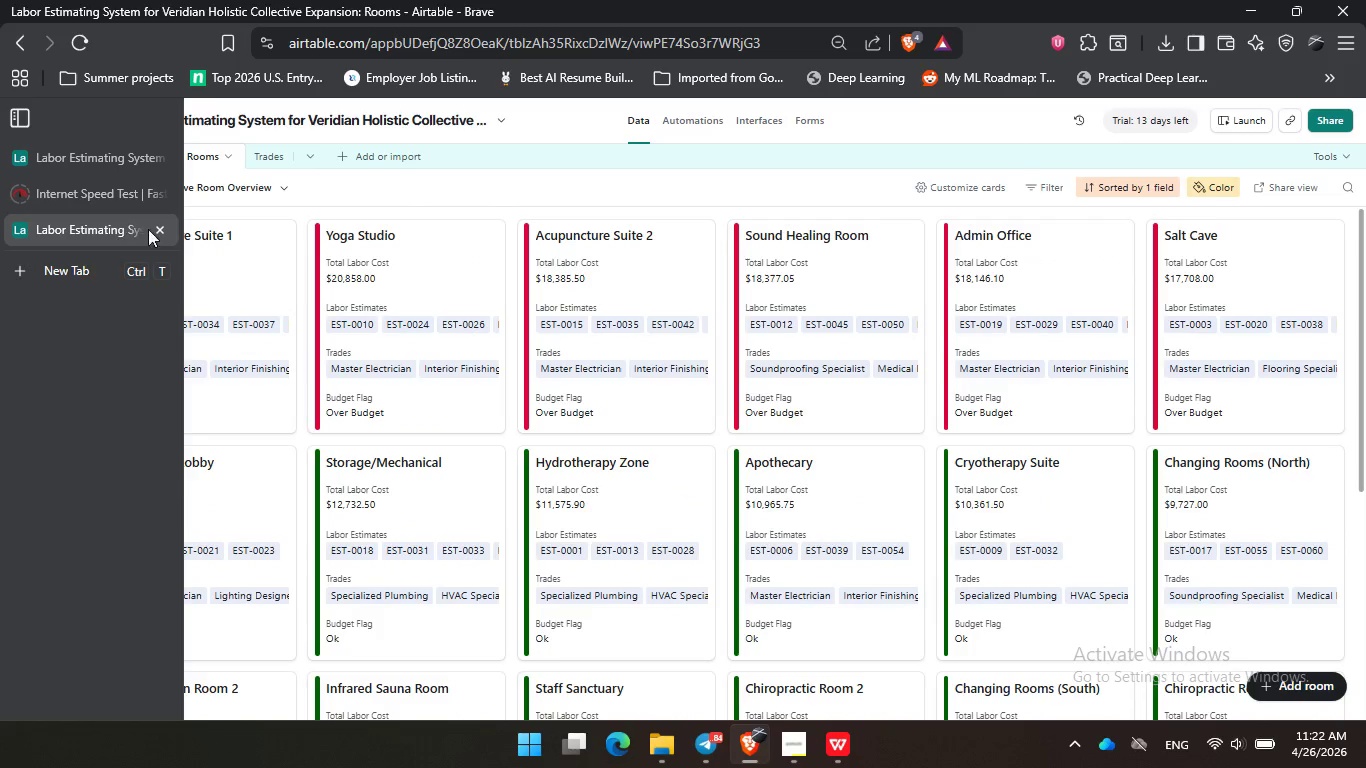 
left_click([158, 231])
 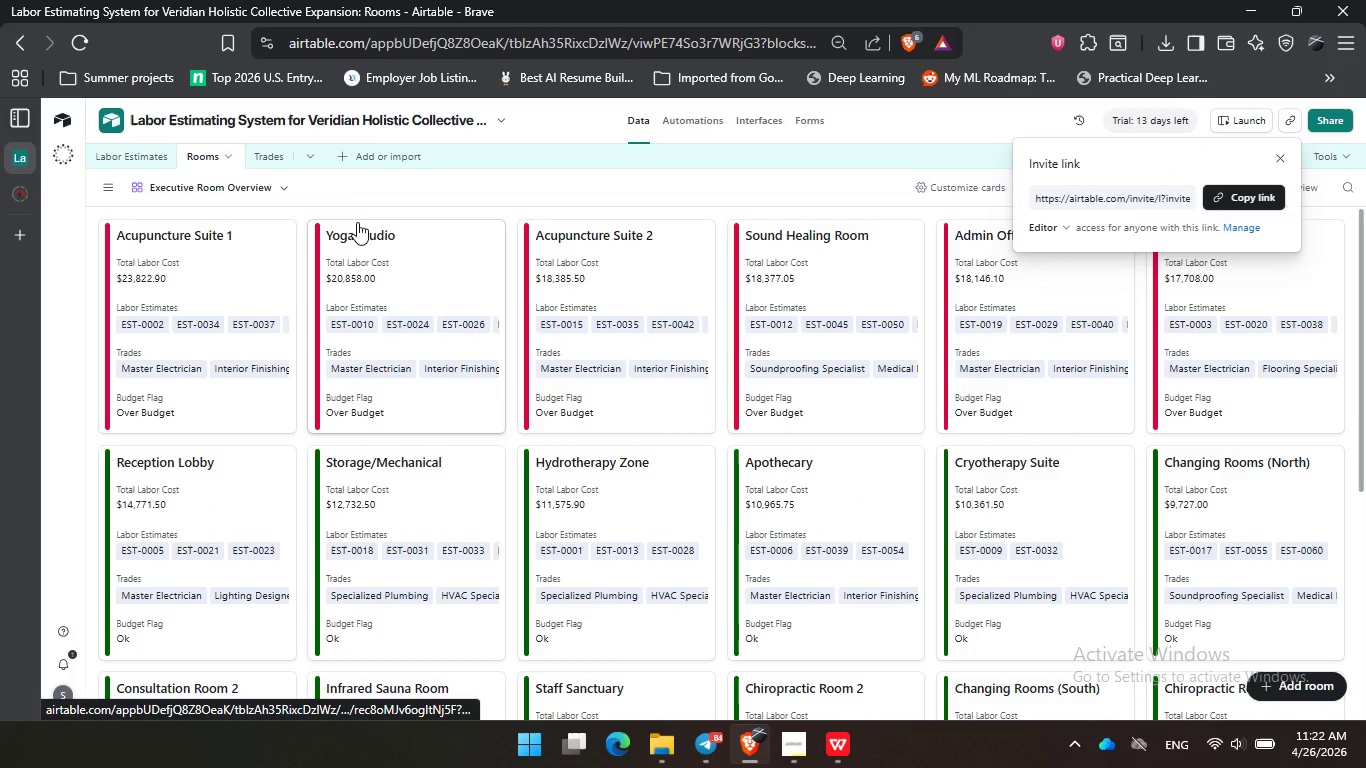 
left_click([325, 195])
 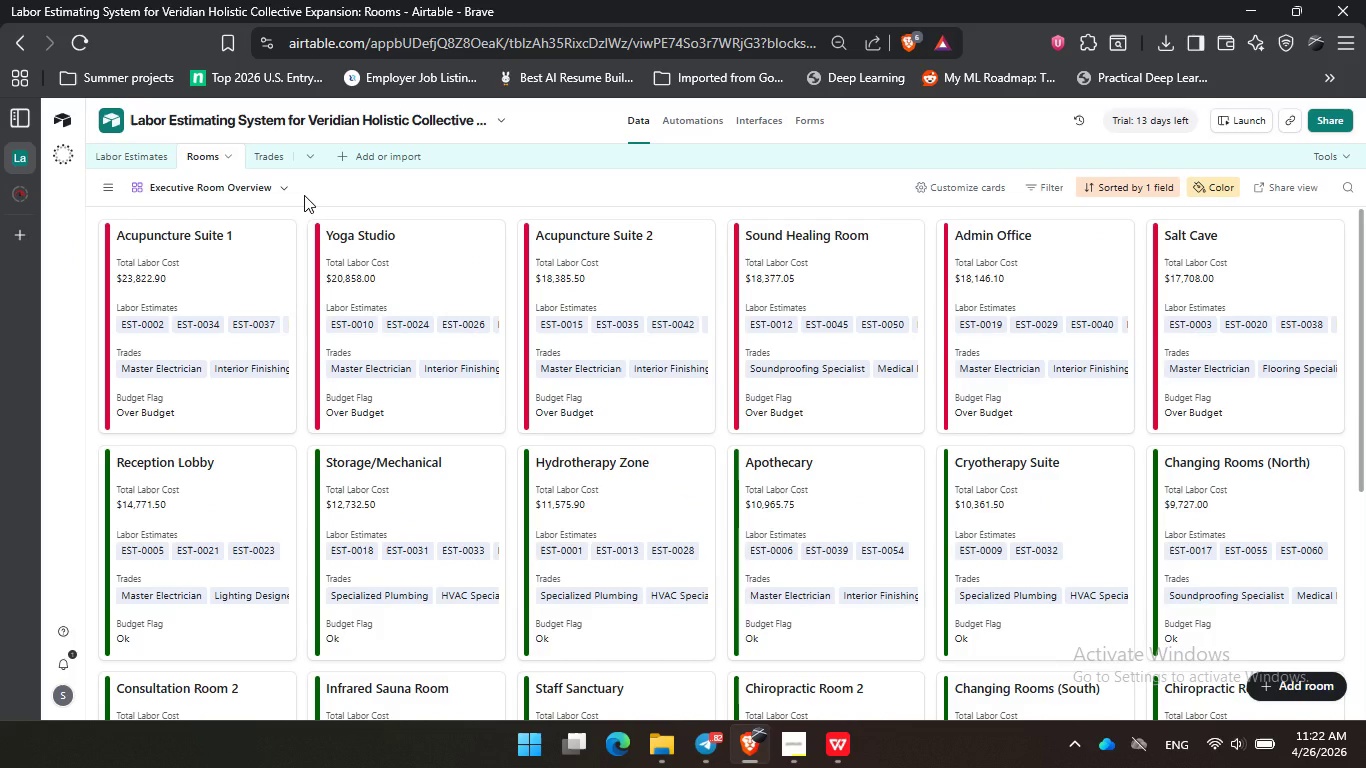 
wait(11.19)
 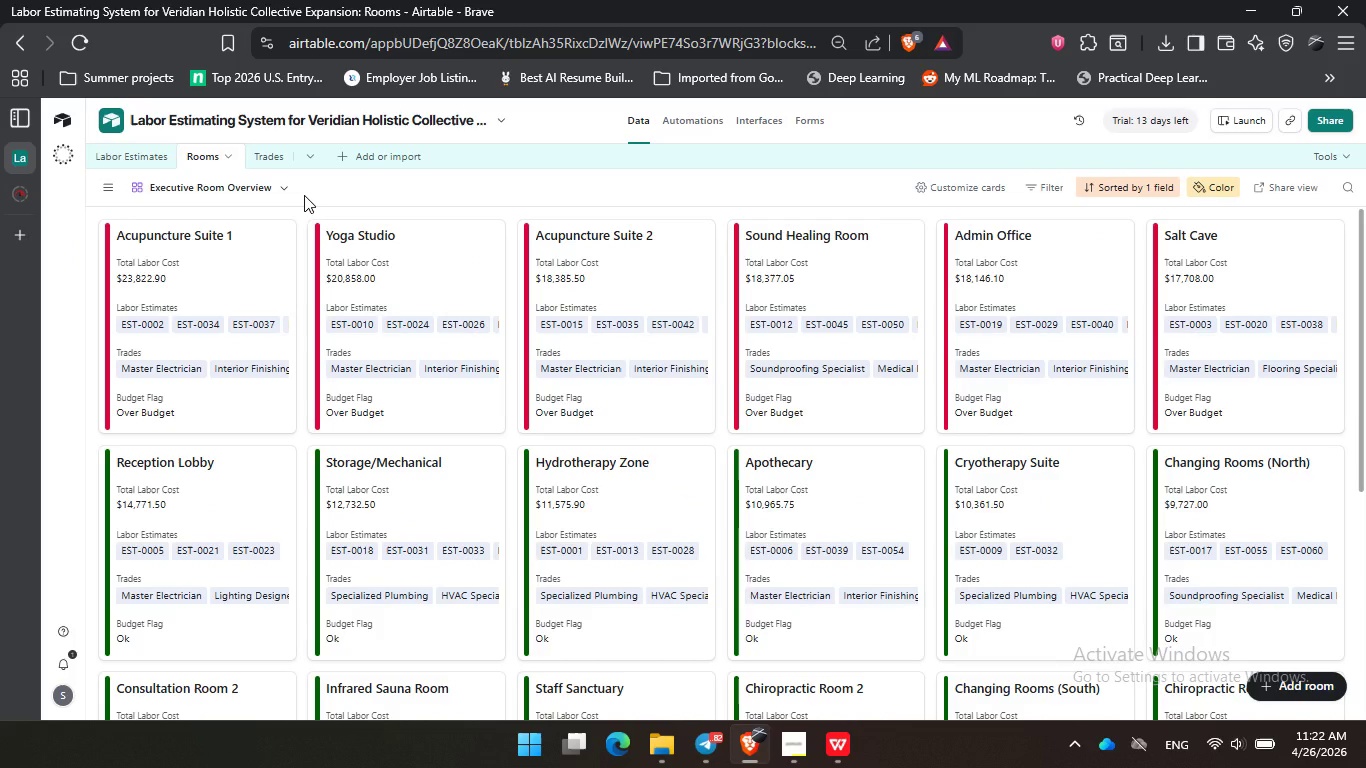 
scroll: coordinate [333, 323], scroll_direction: down, amount: 9.0
 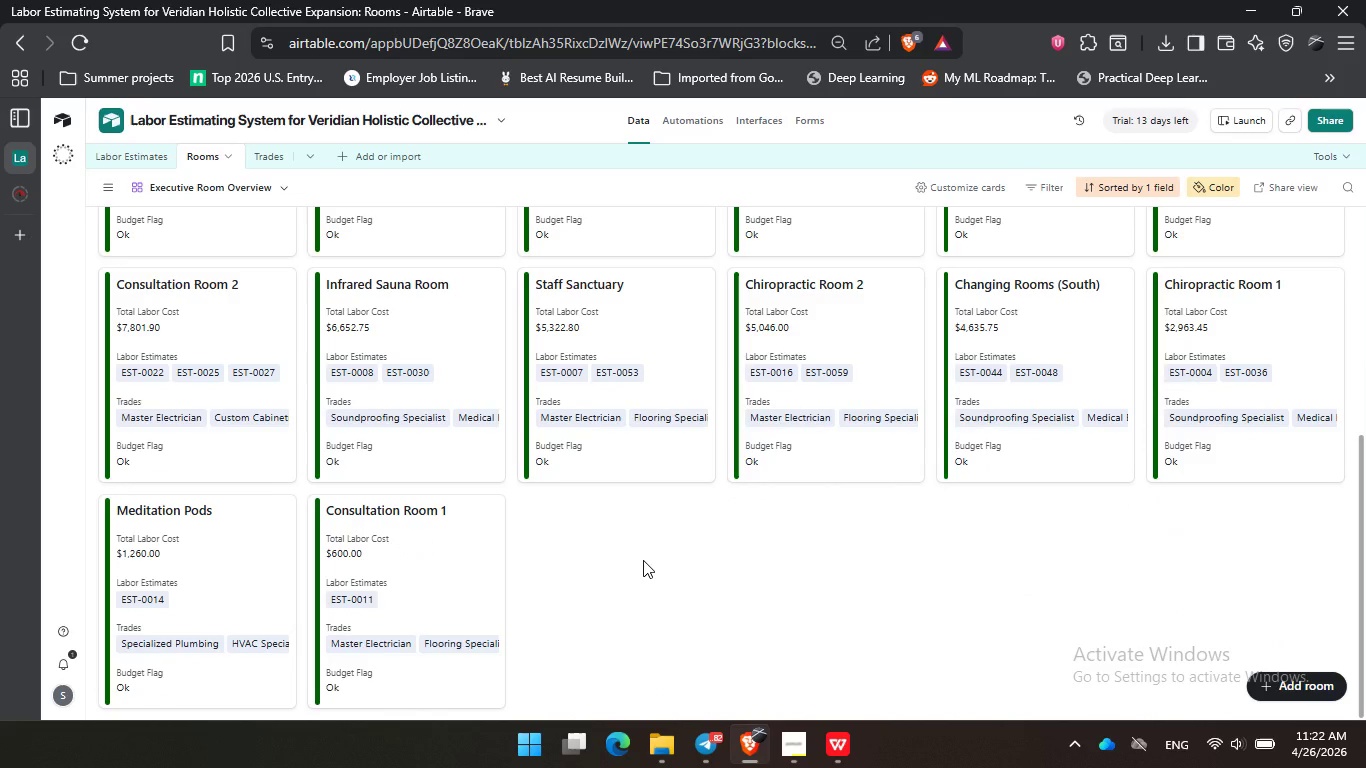 
left_click([643, 560])
 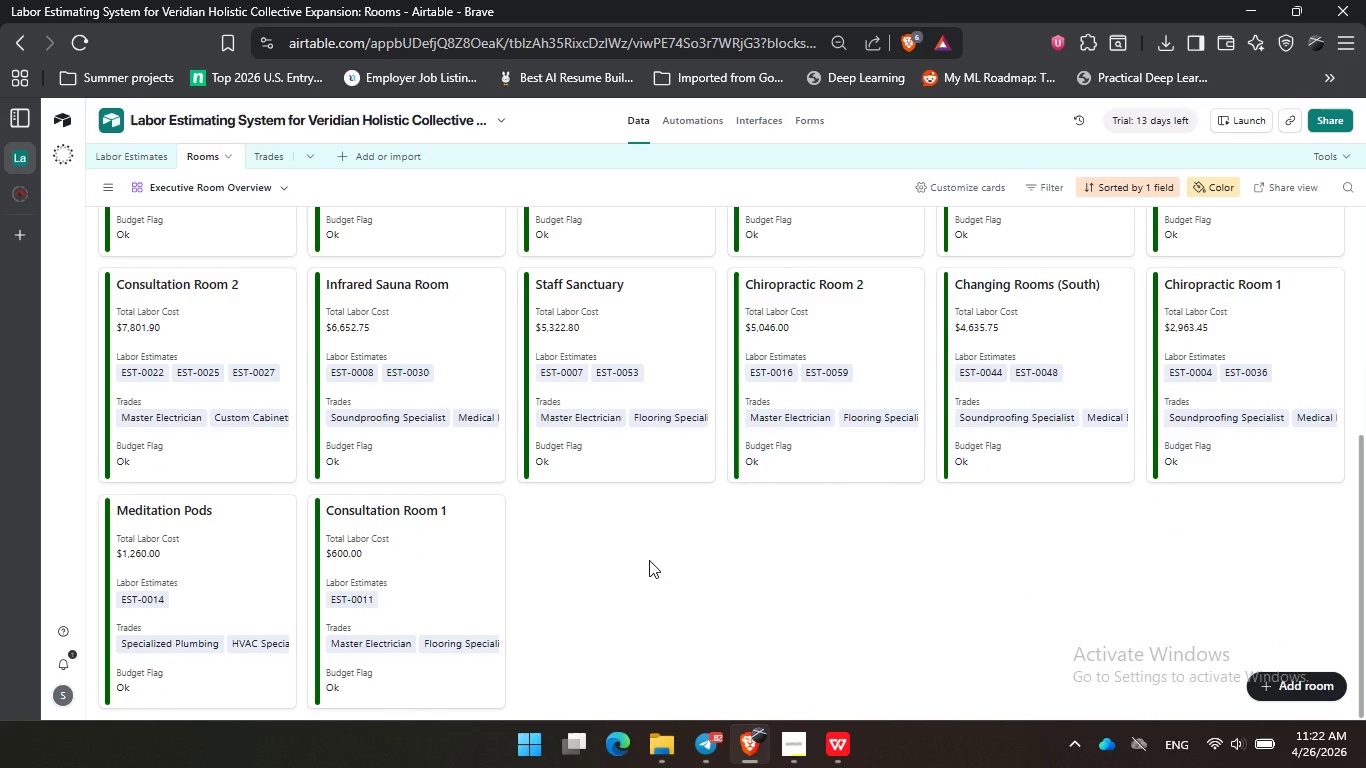 
scroll: coordinate [649, 560], scroll_direction: up, amount: 4.0
 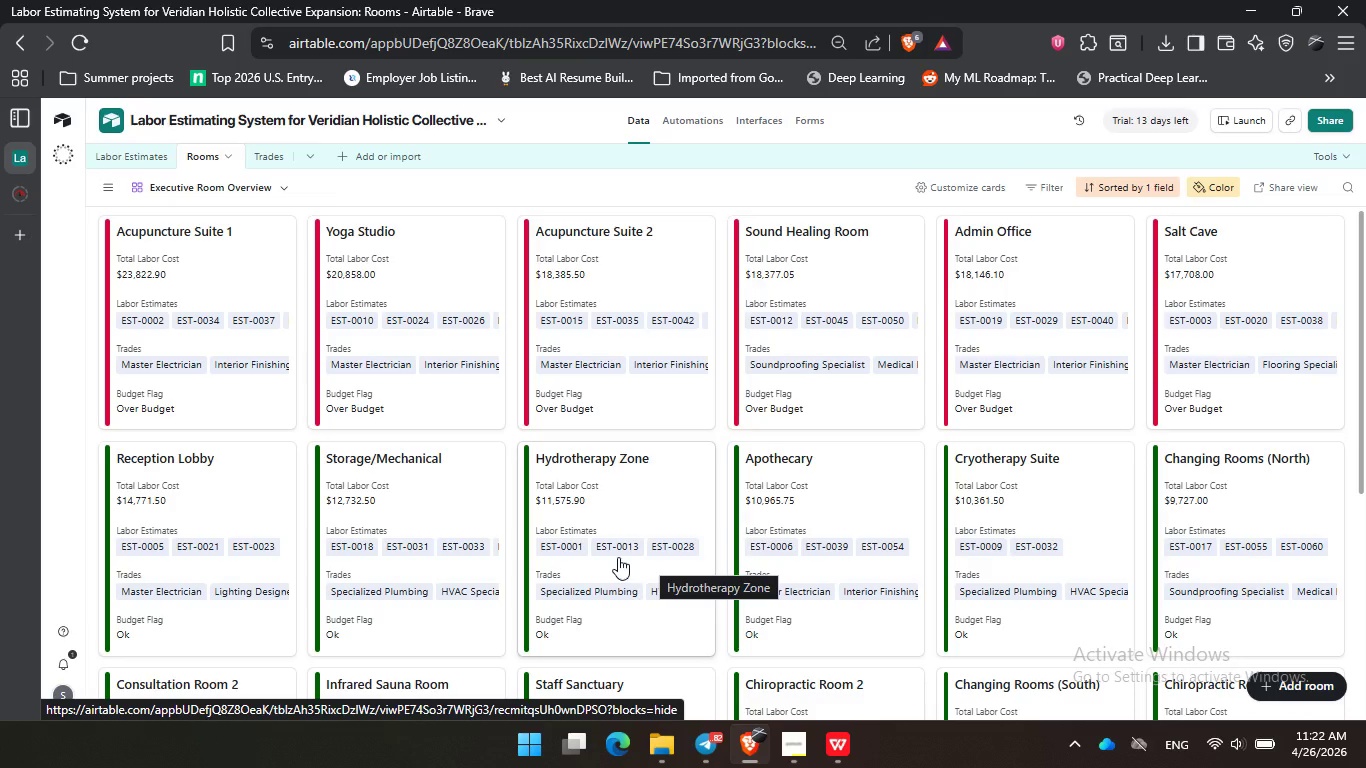 
wait(19.81)
 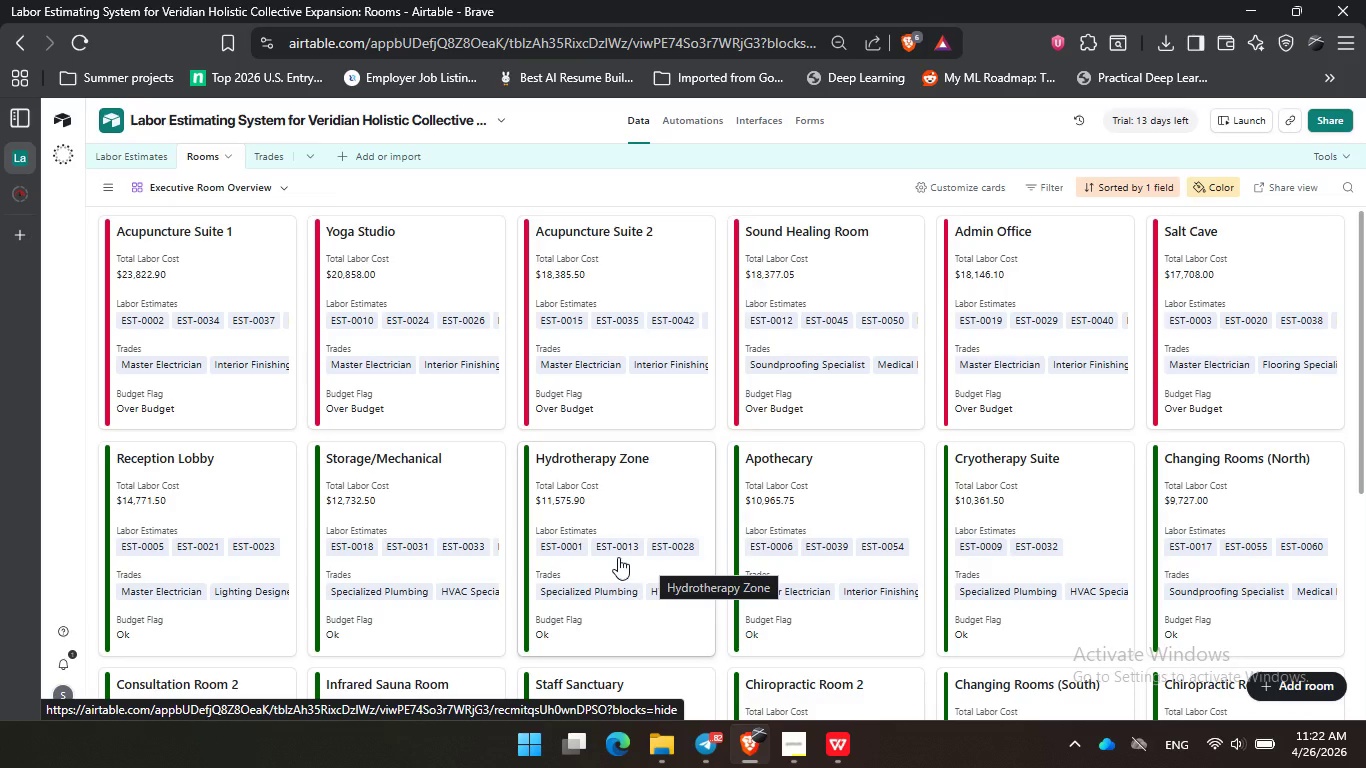 
left_click([263, 150])
 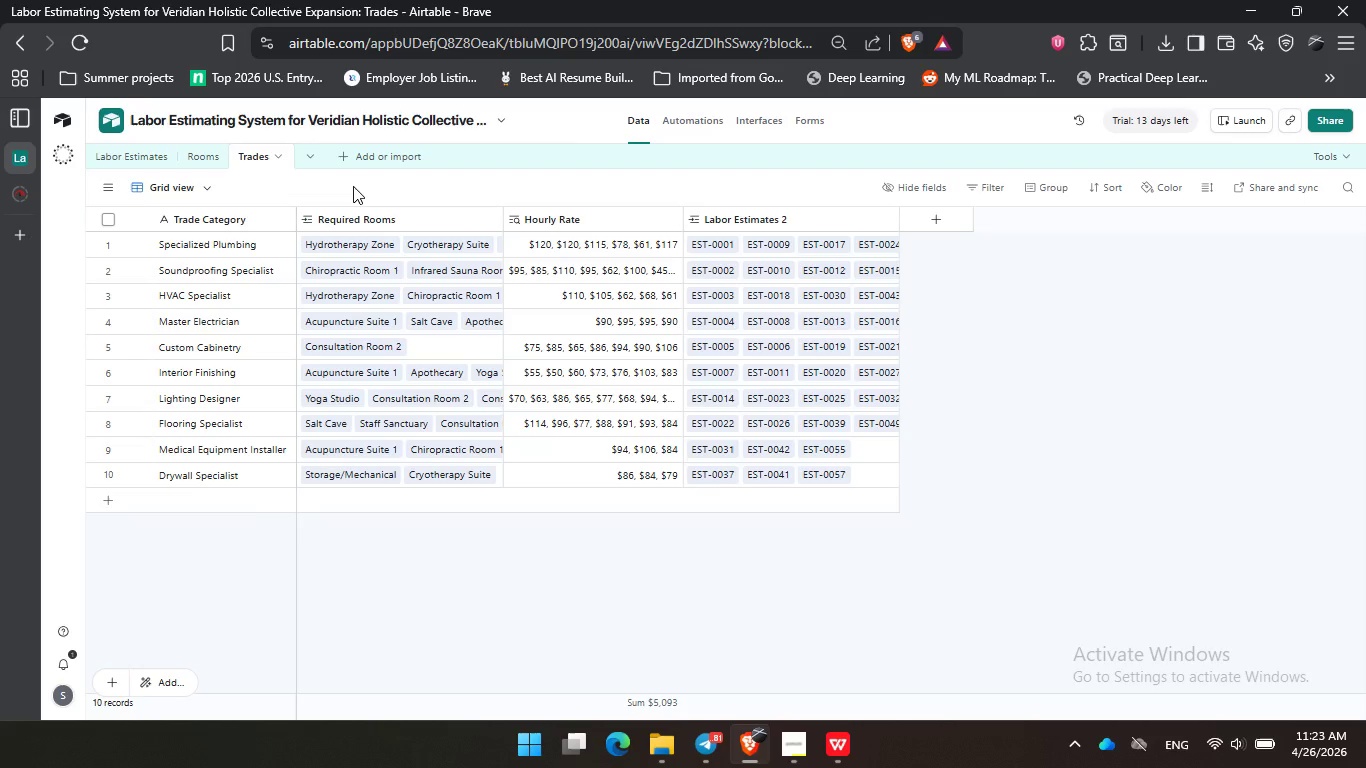 
wait(21.38)
 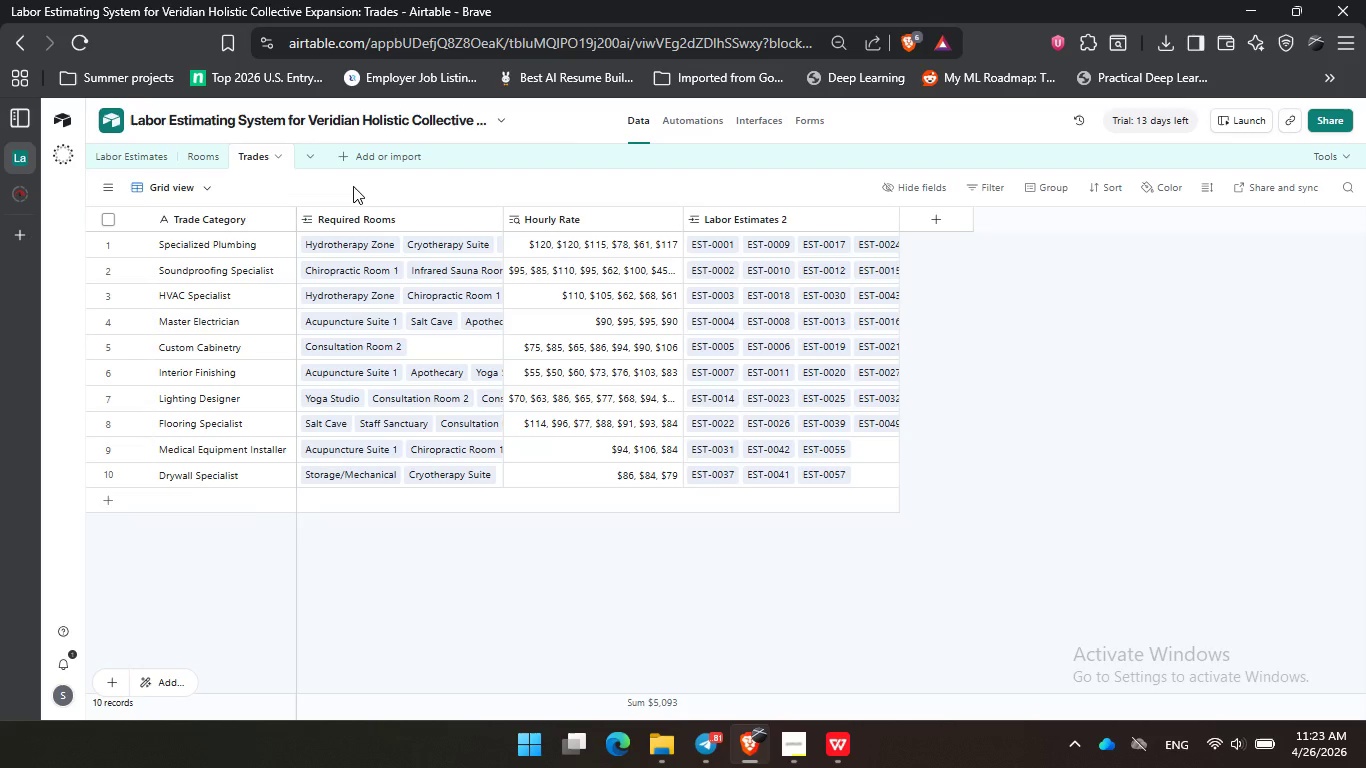 
left_click([148, 152])
 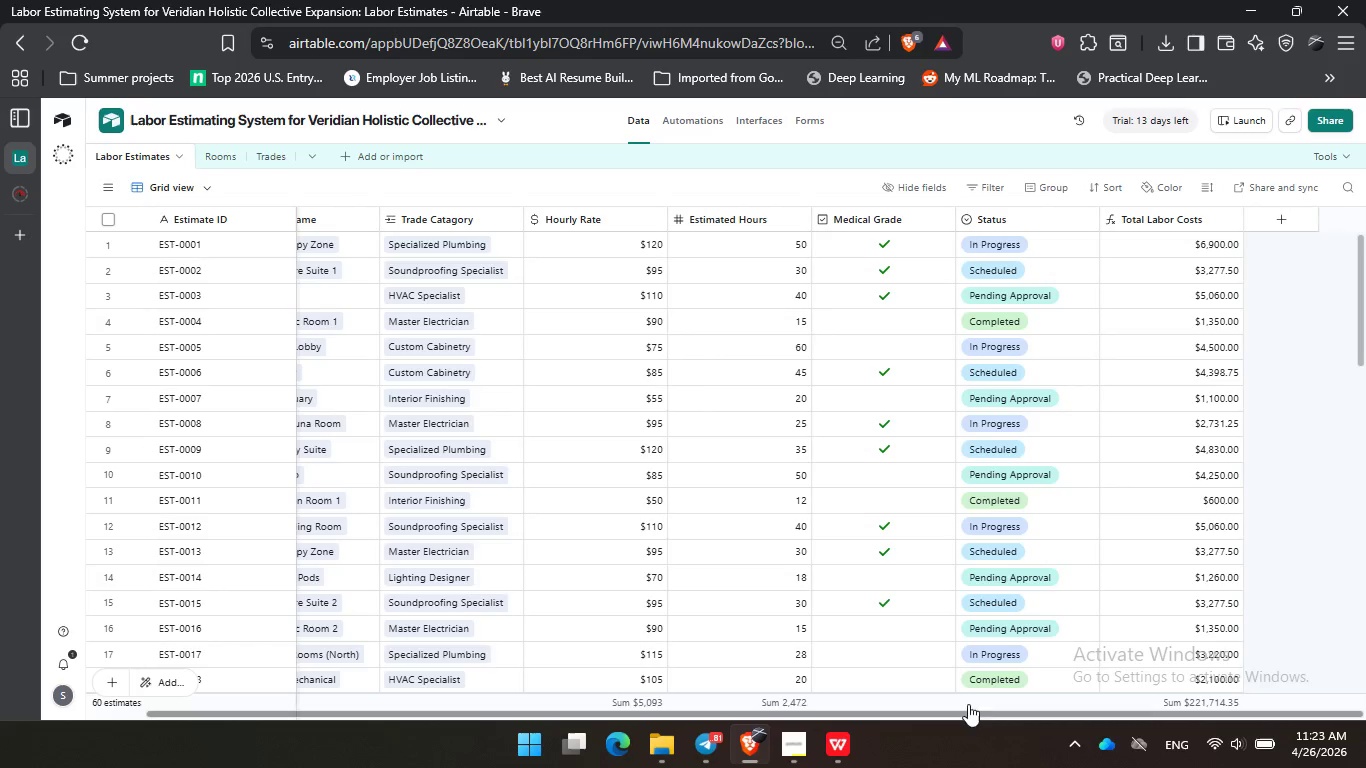 
left_click_drag(start_coordinate=[956, 714], to_coordinate=[586, 722])
 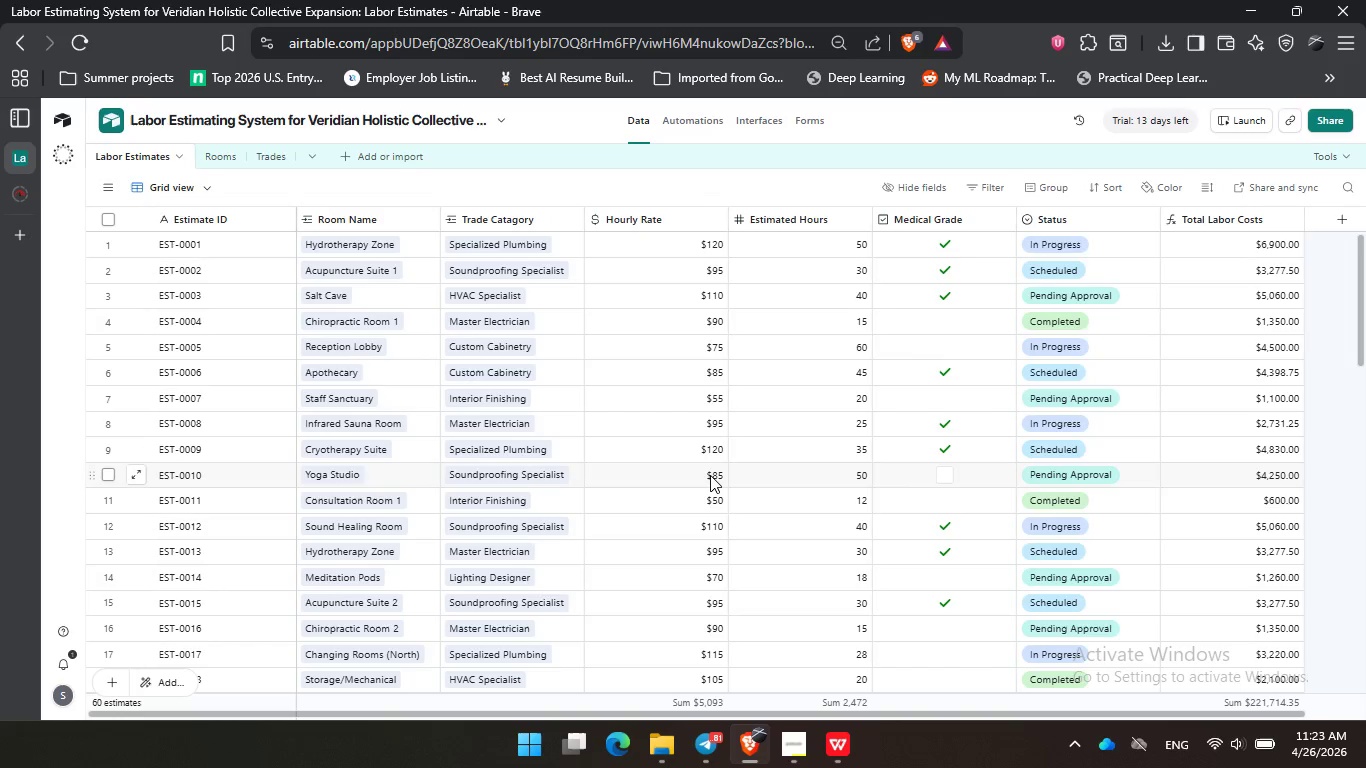 
scroll: coordinate [789, 509], scroll_direction: down, amount: 9.0
 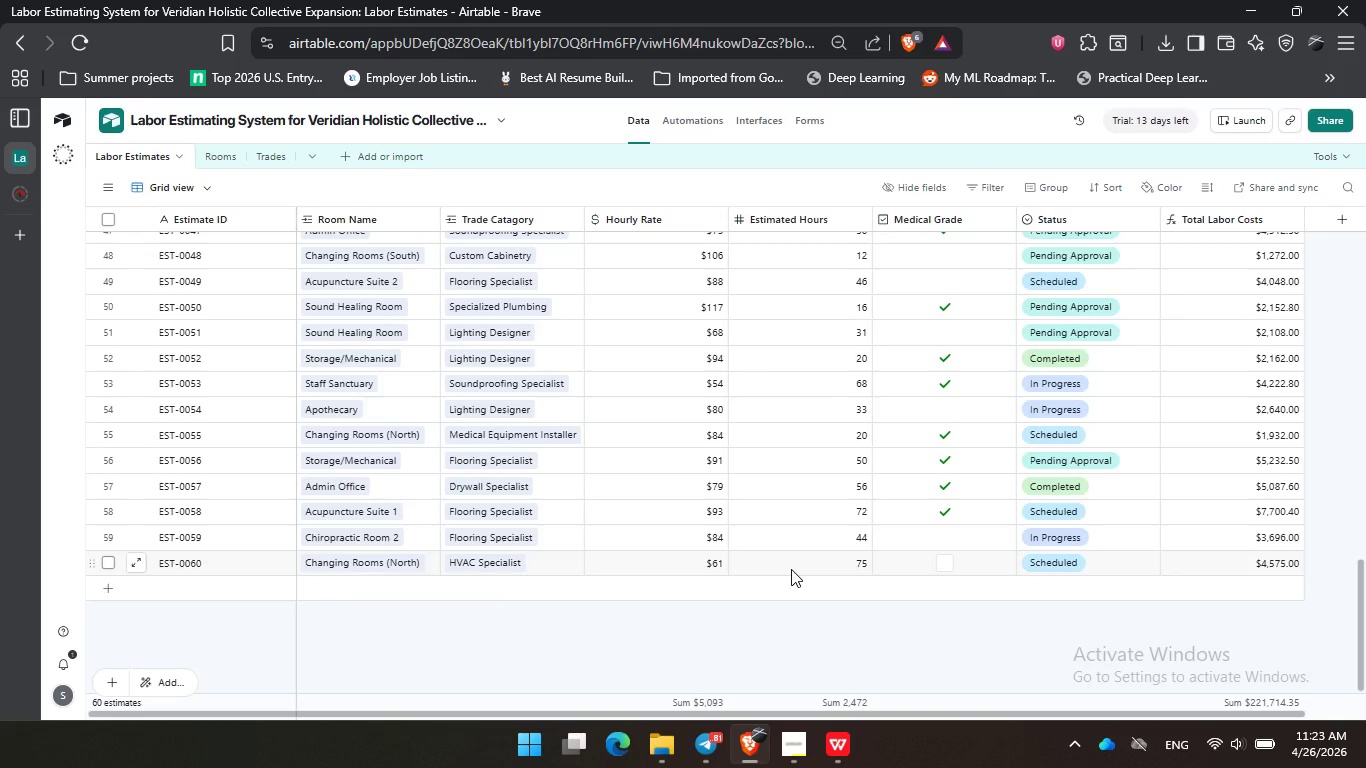 
wait(24.11)
 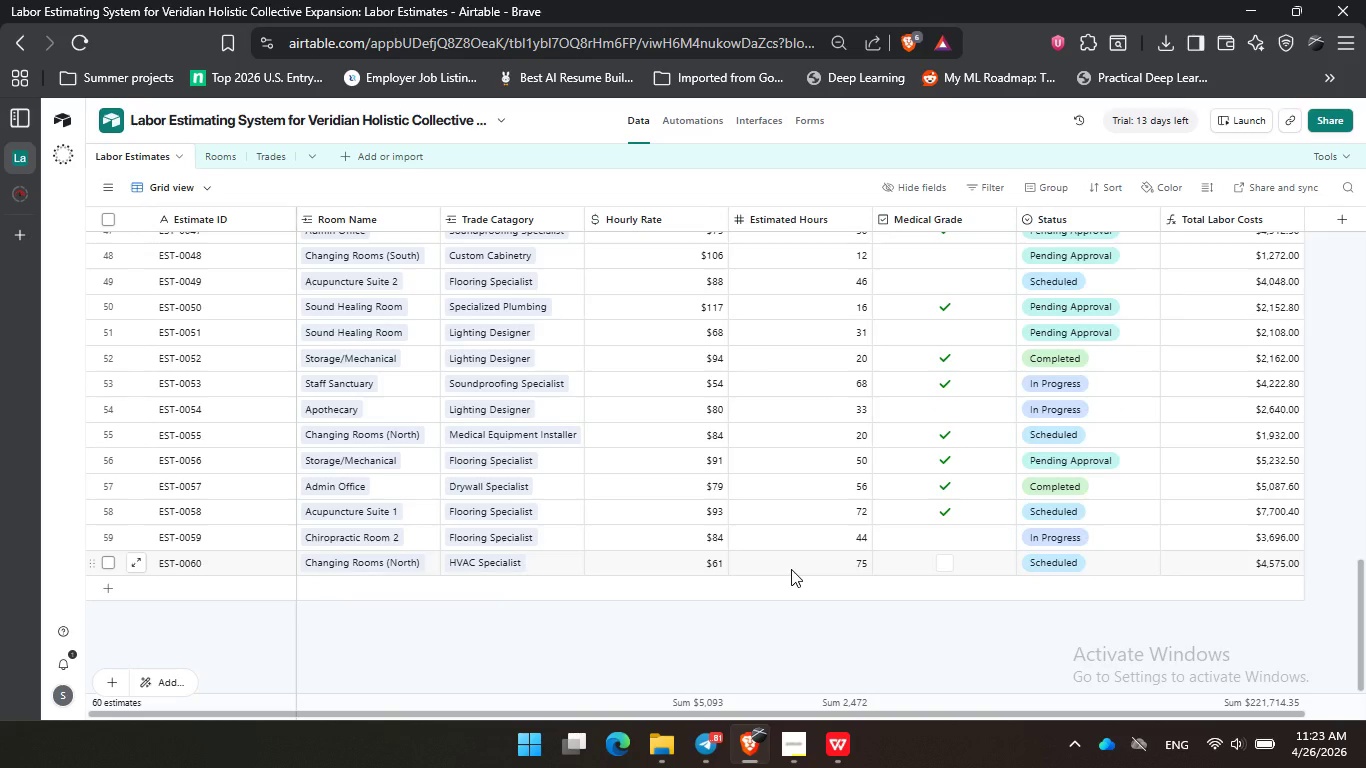 
scroll: coordinate [808, 541], scroll_direction: up, amount: 18.0
 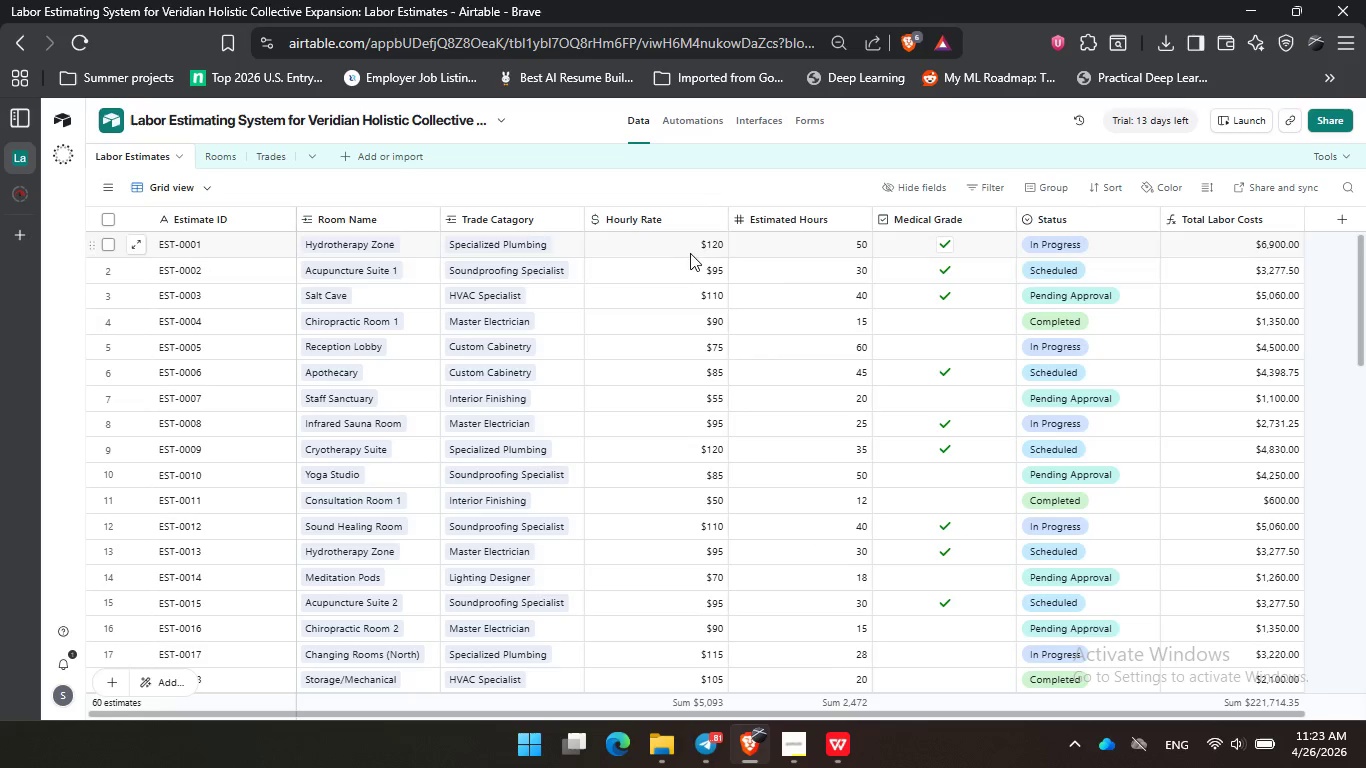 
left_click([677, 260])
 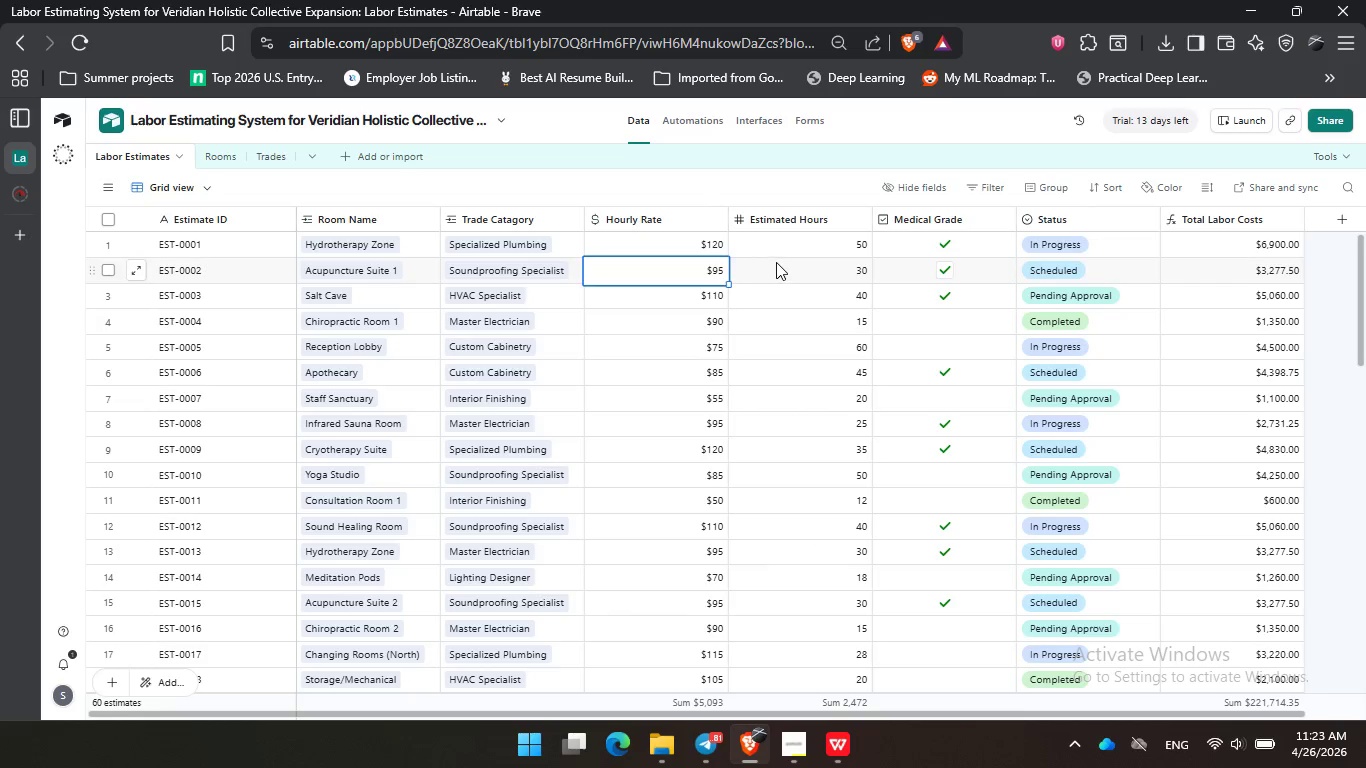 
left_click([776, 262])
 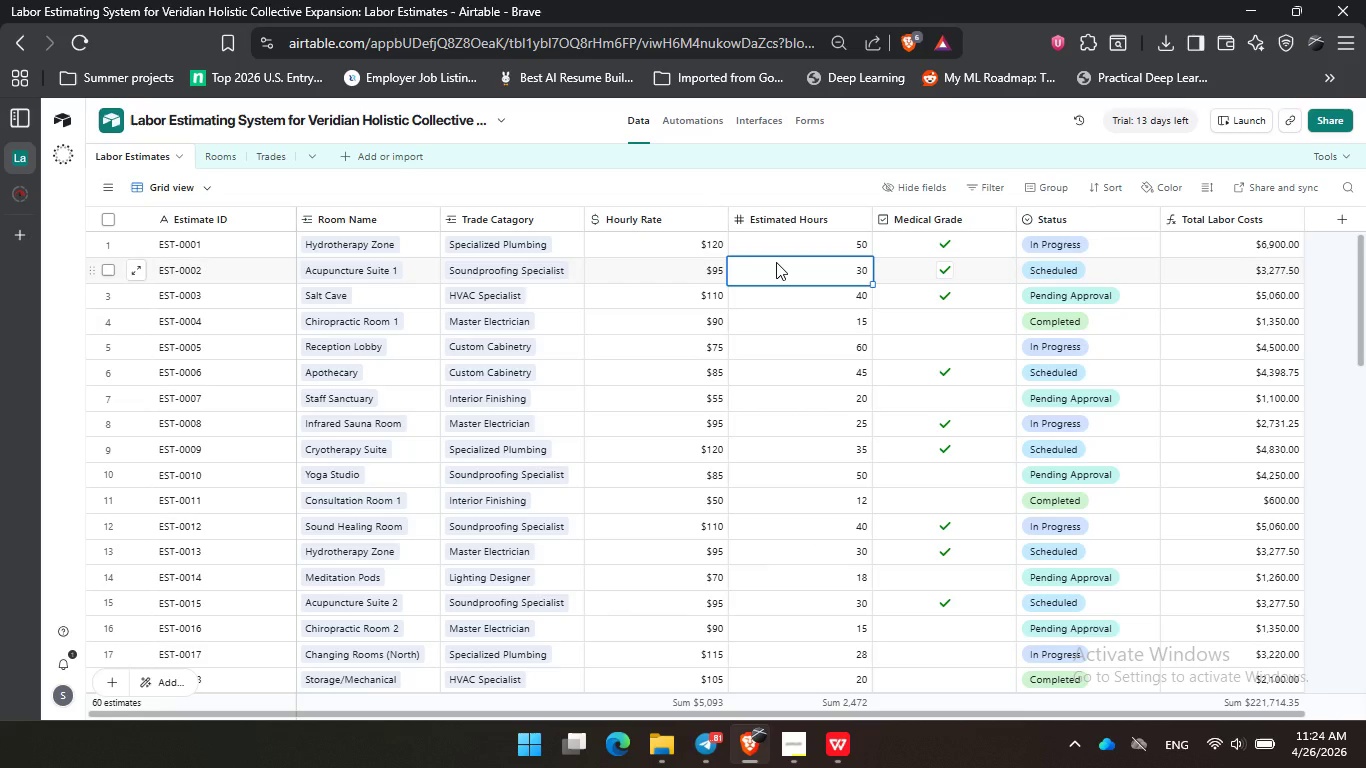 
wait(18.97)
 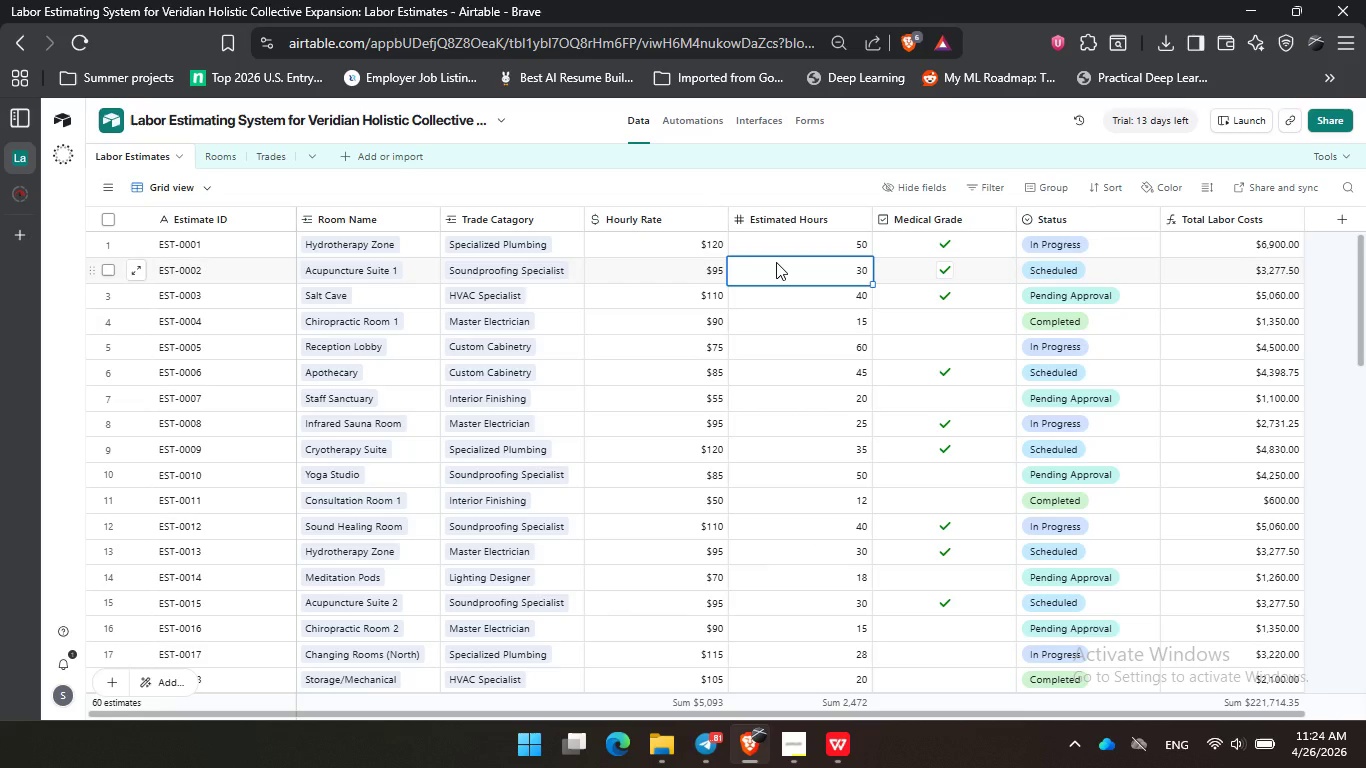 
left_click([711, 454])
 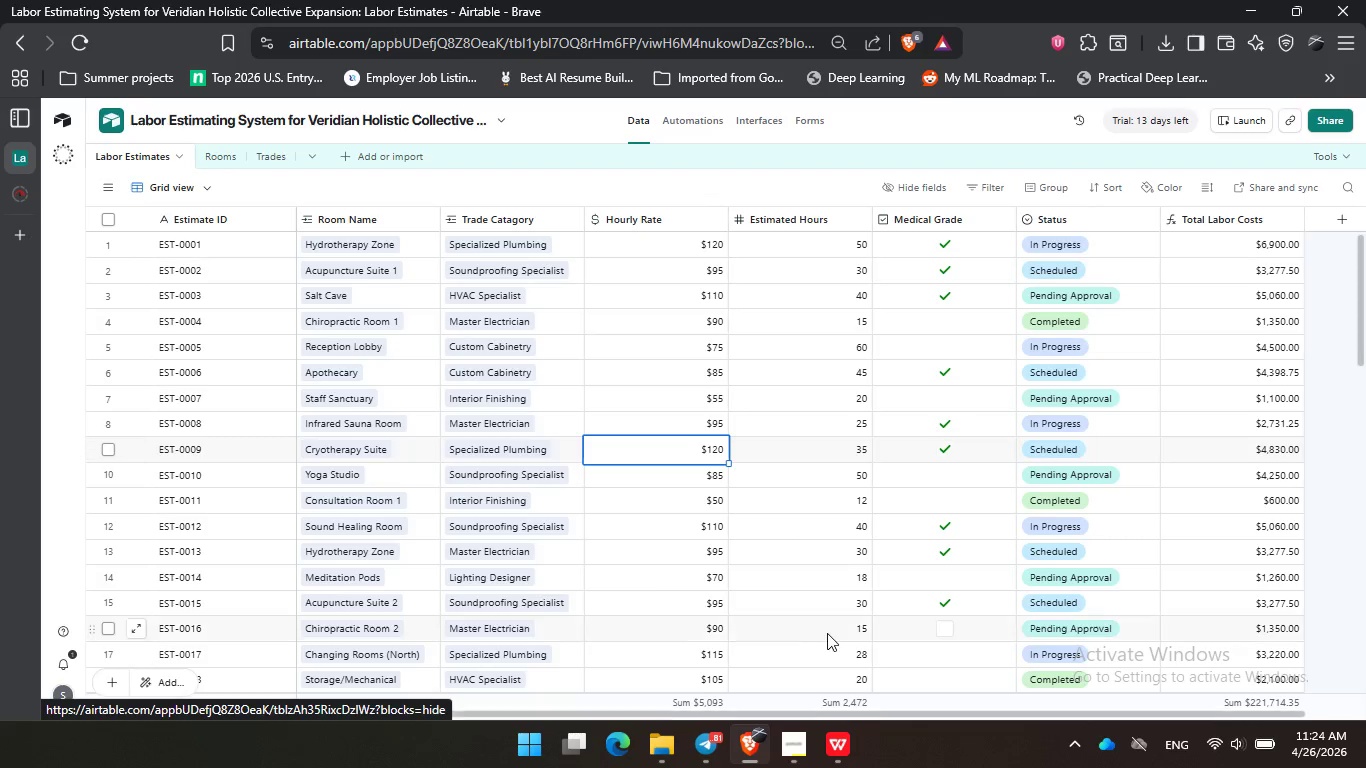 
left_click([807, 747])